 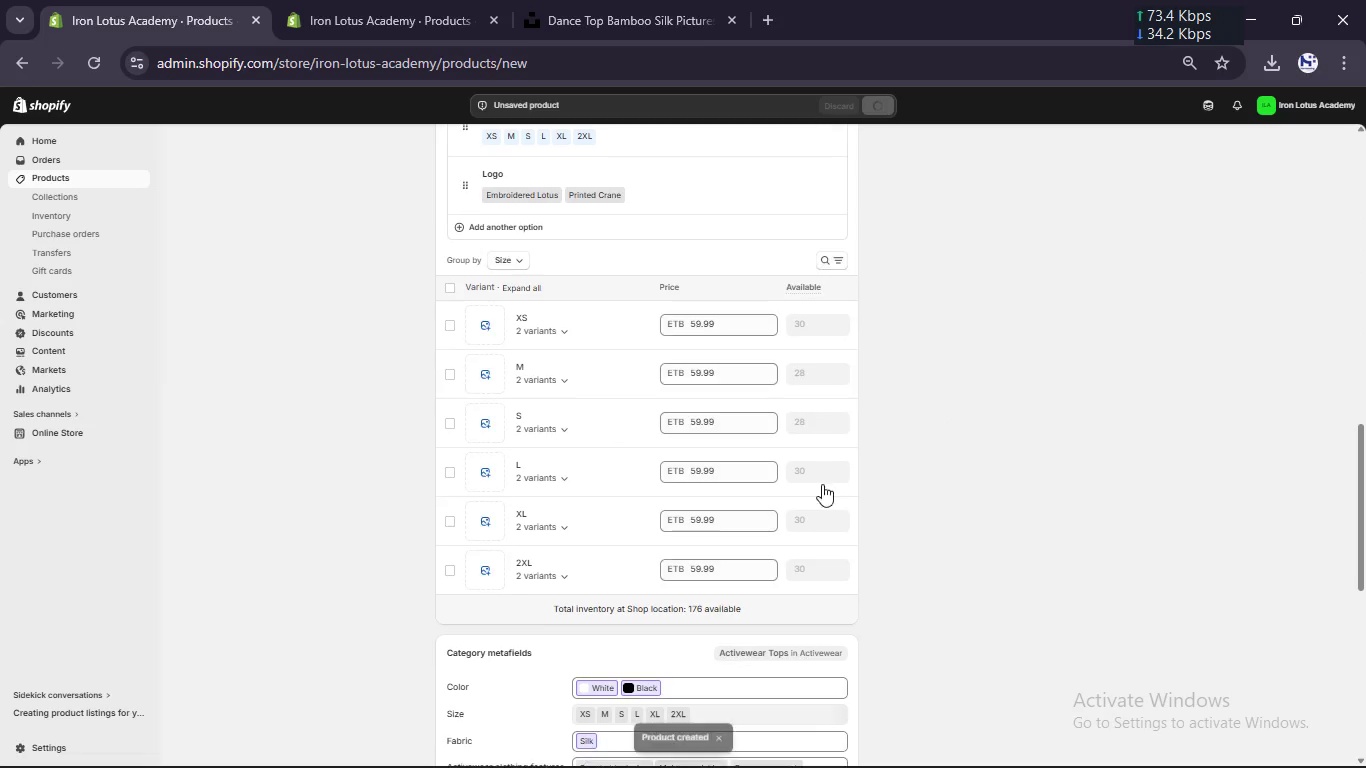 
scroll: coordinate [822, 484], scroll_direction: up, amount: 46.0
 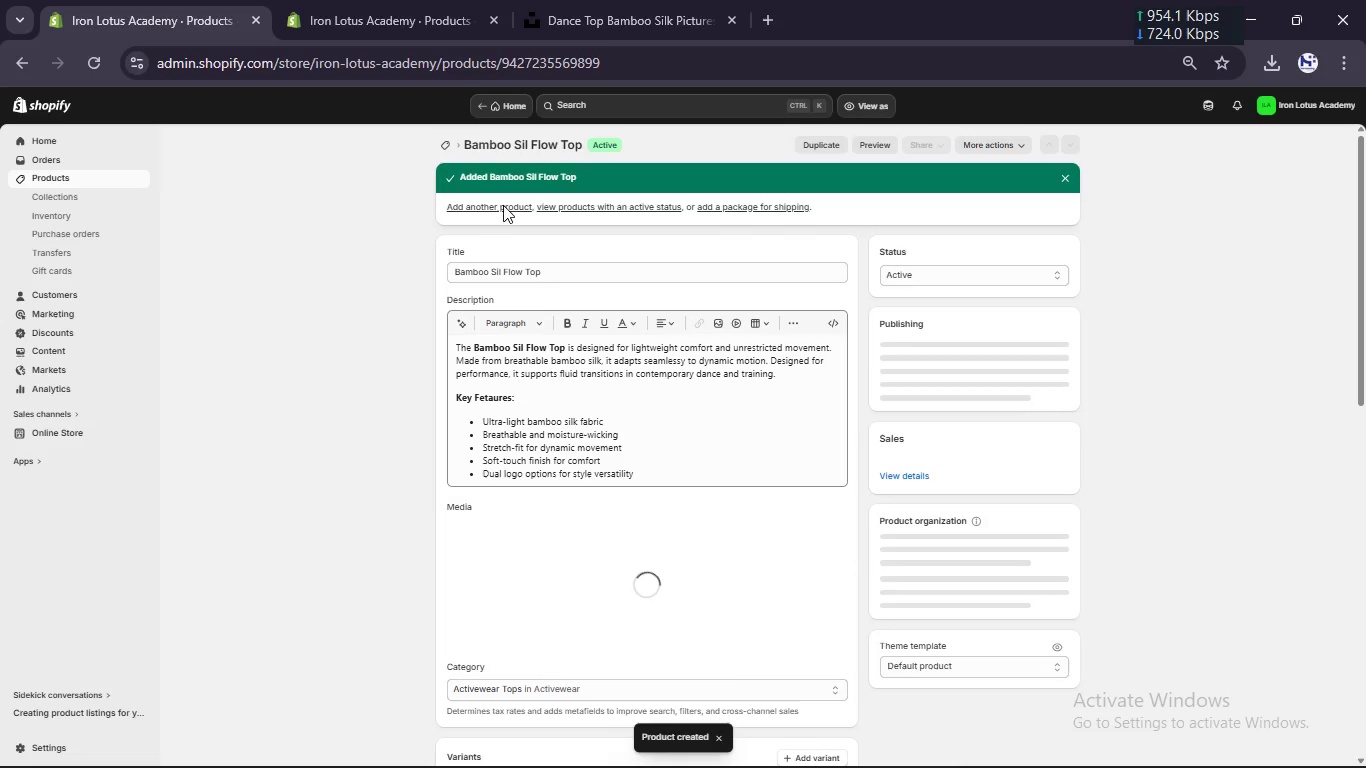 
left_click([503, 209])
 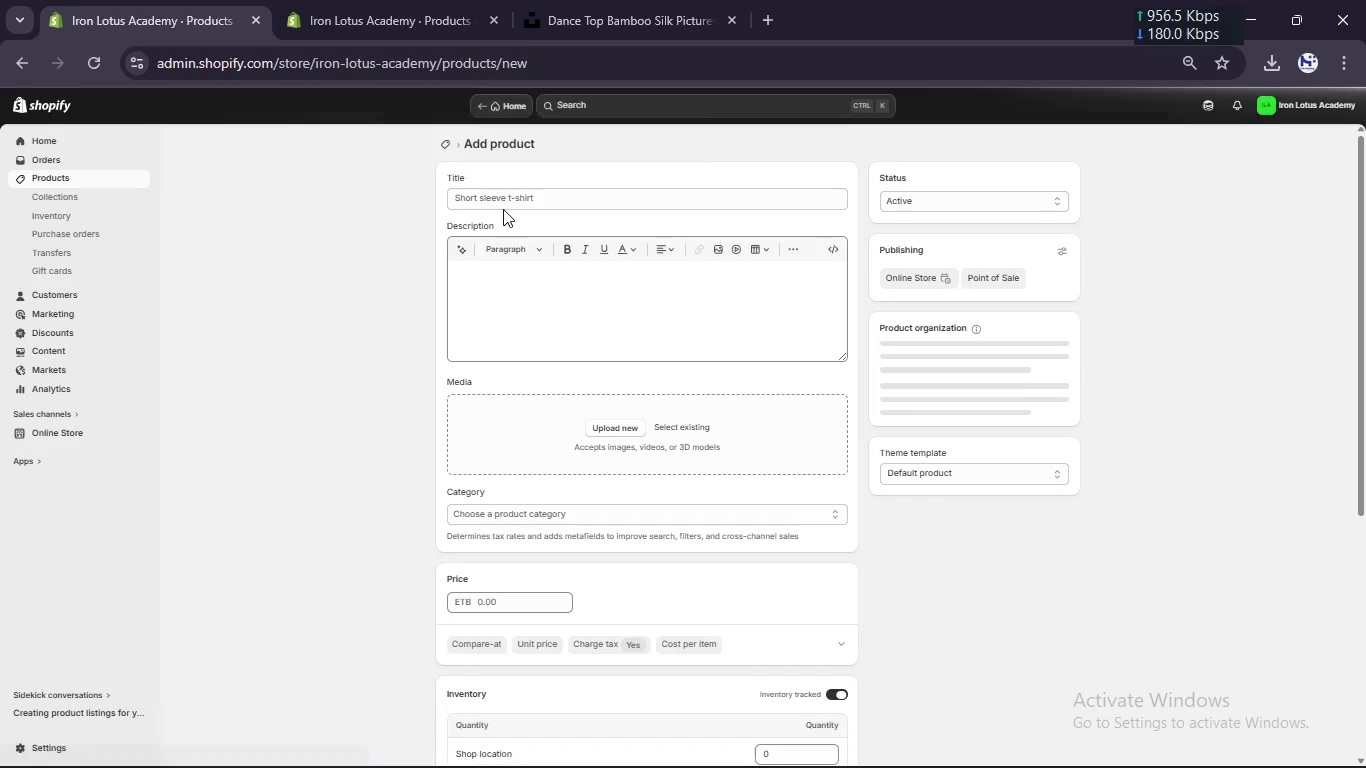 
left_click([509, 201])
 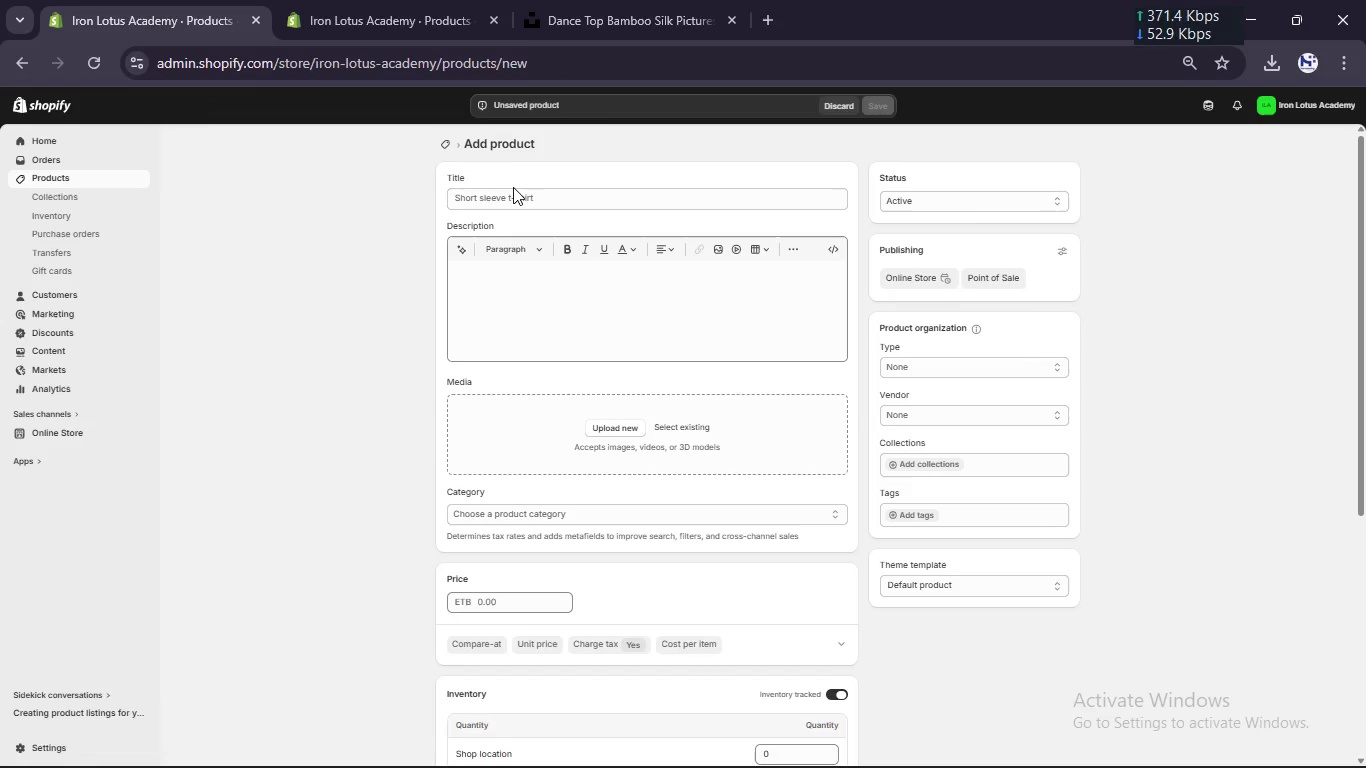 
left_click([513, 197])
 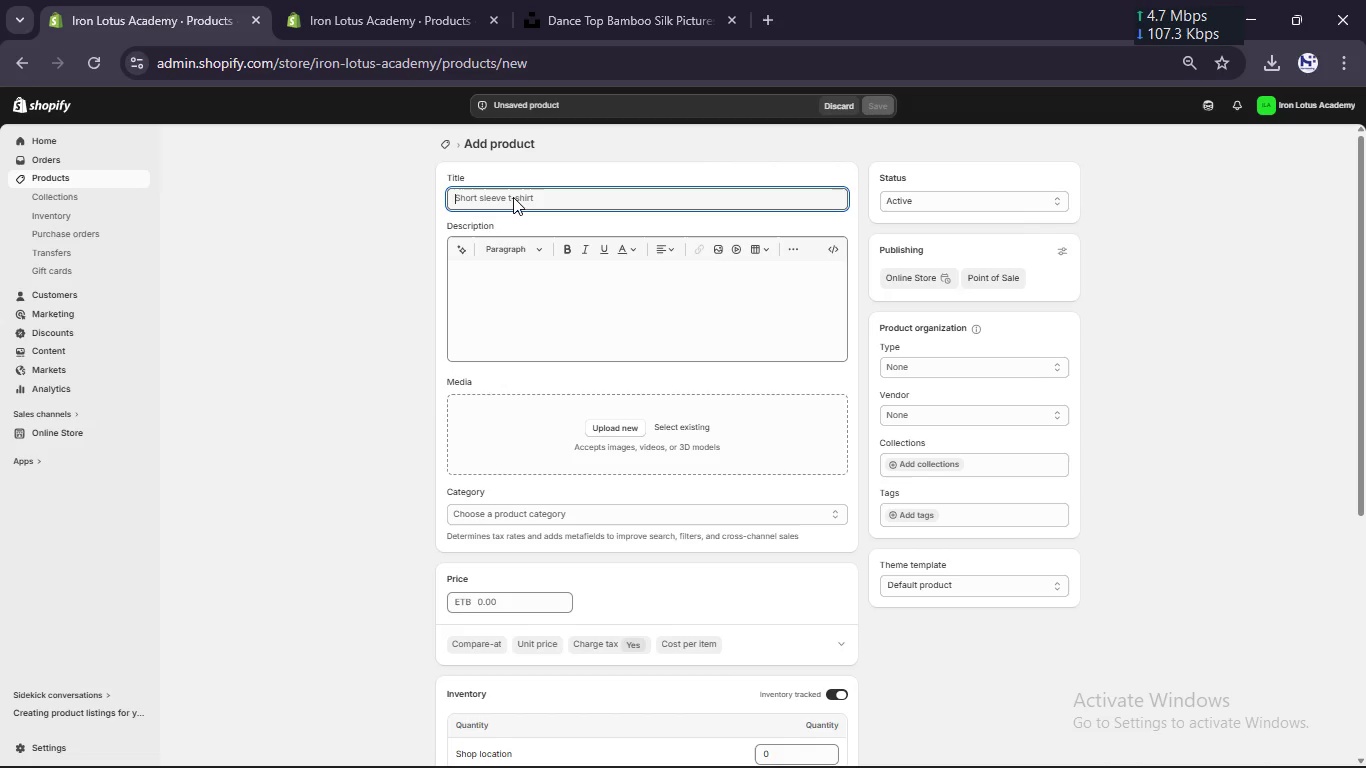 
type(Techna)
 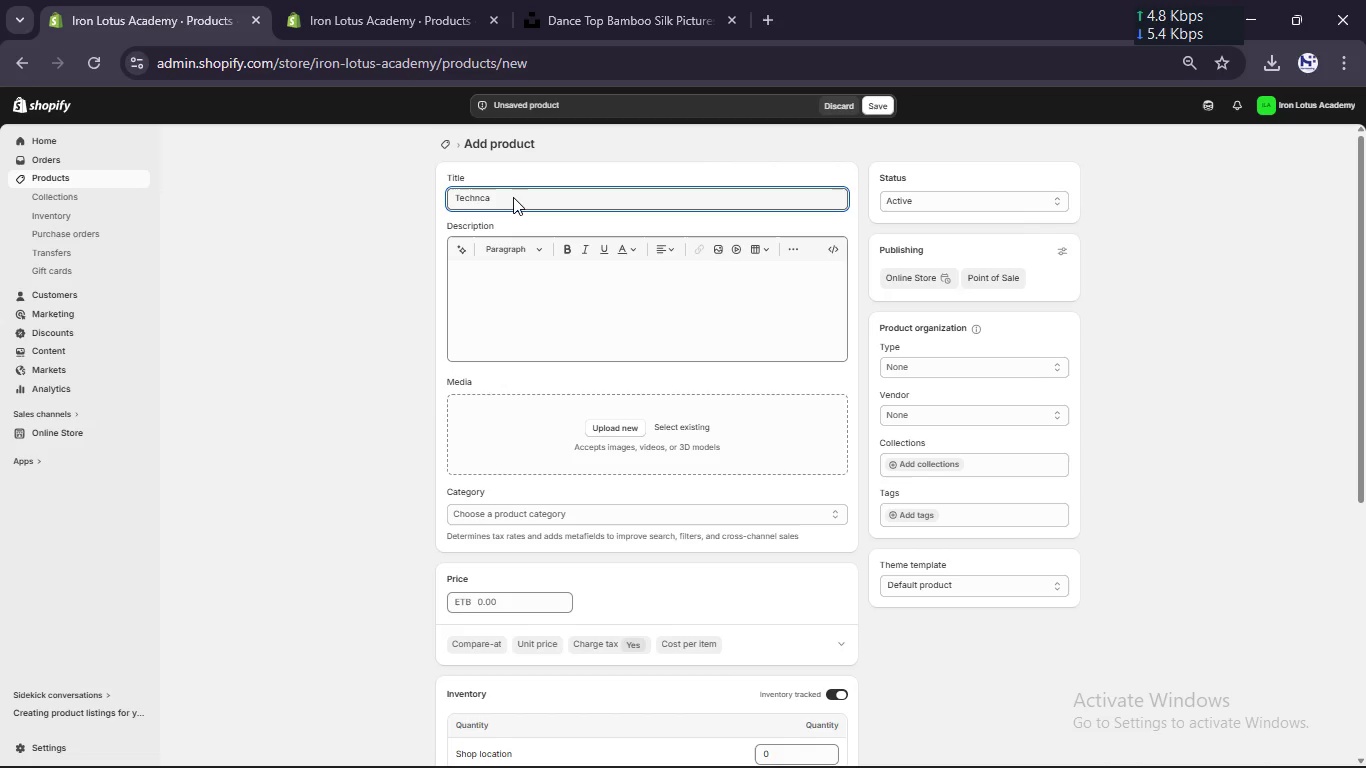 
hold_key(key=C, duration=0.42)
 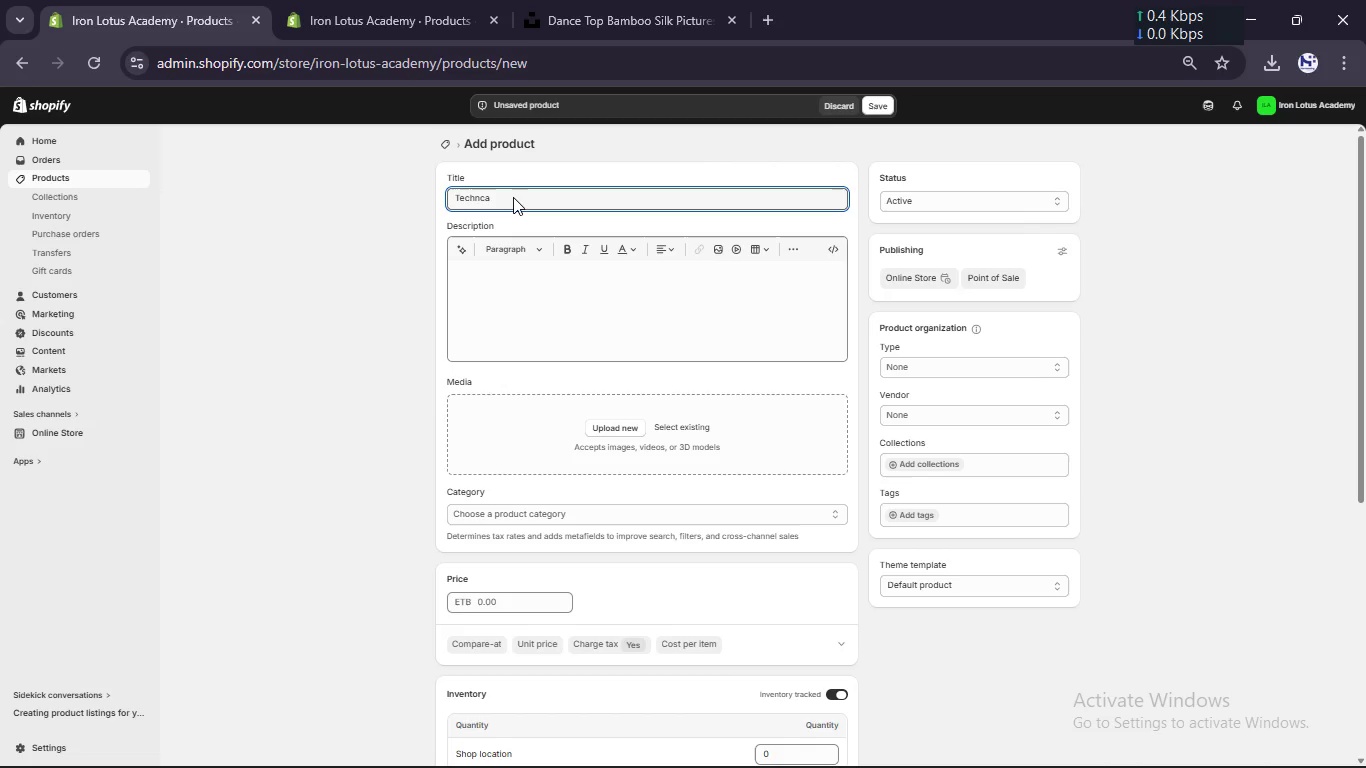 
key(ArrowLeft)
 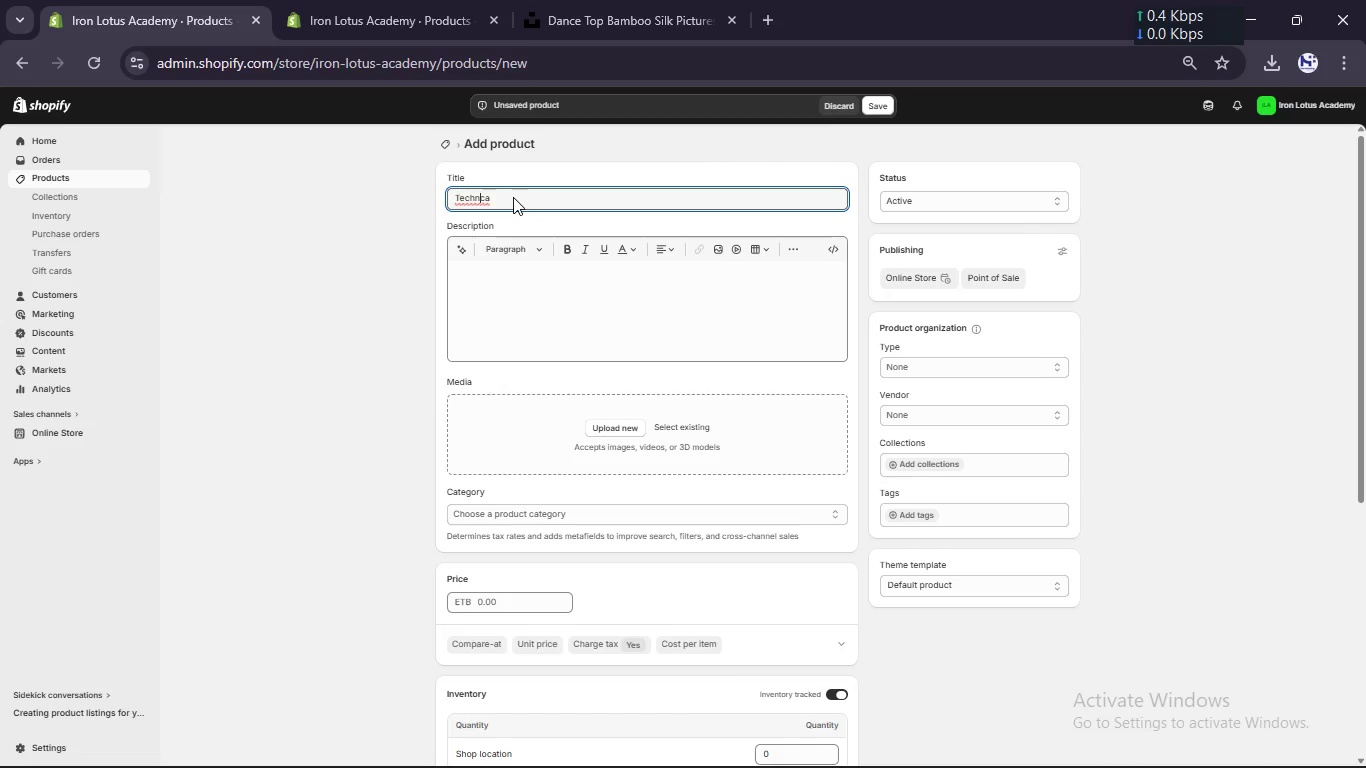 
key(ArrowLeft)
 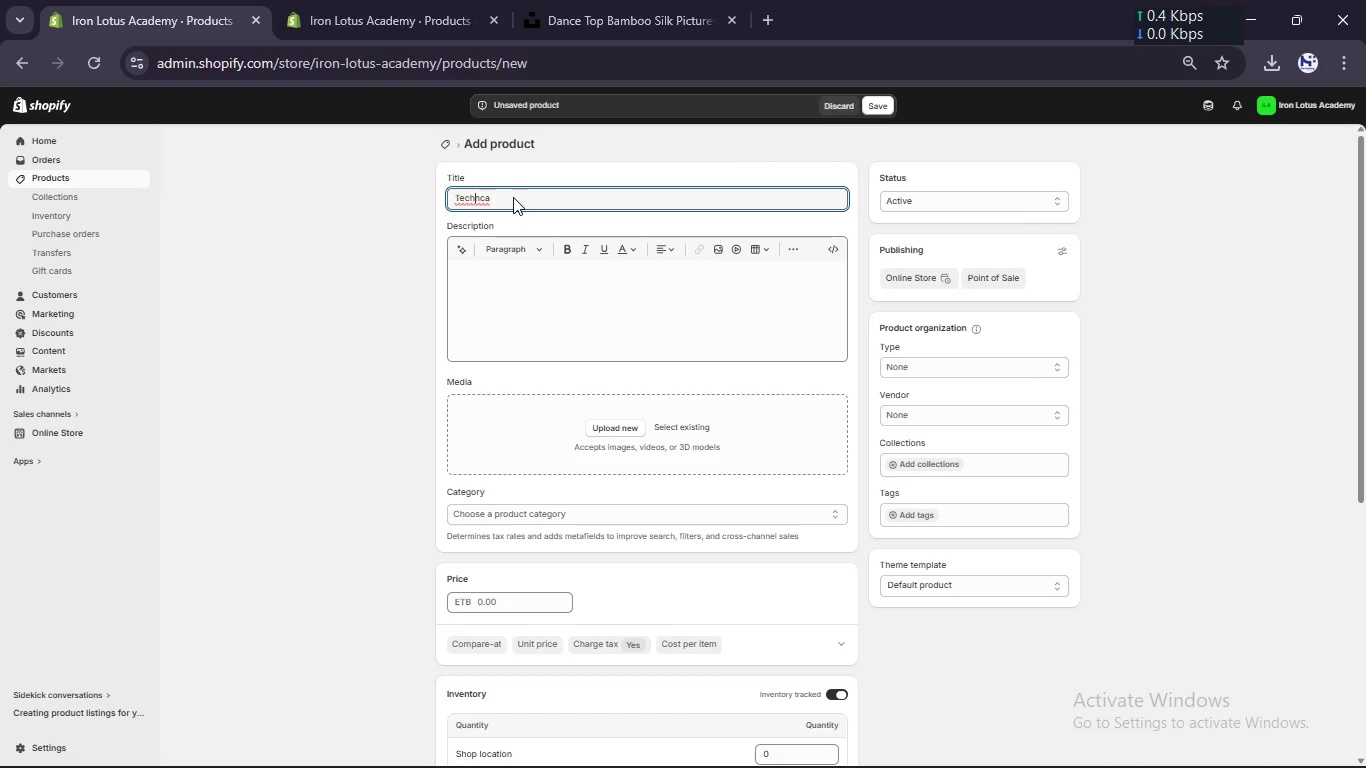 
key(ArrowLeft)
 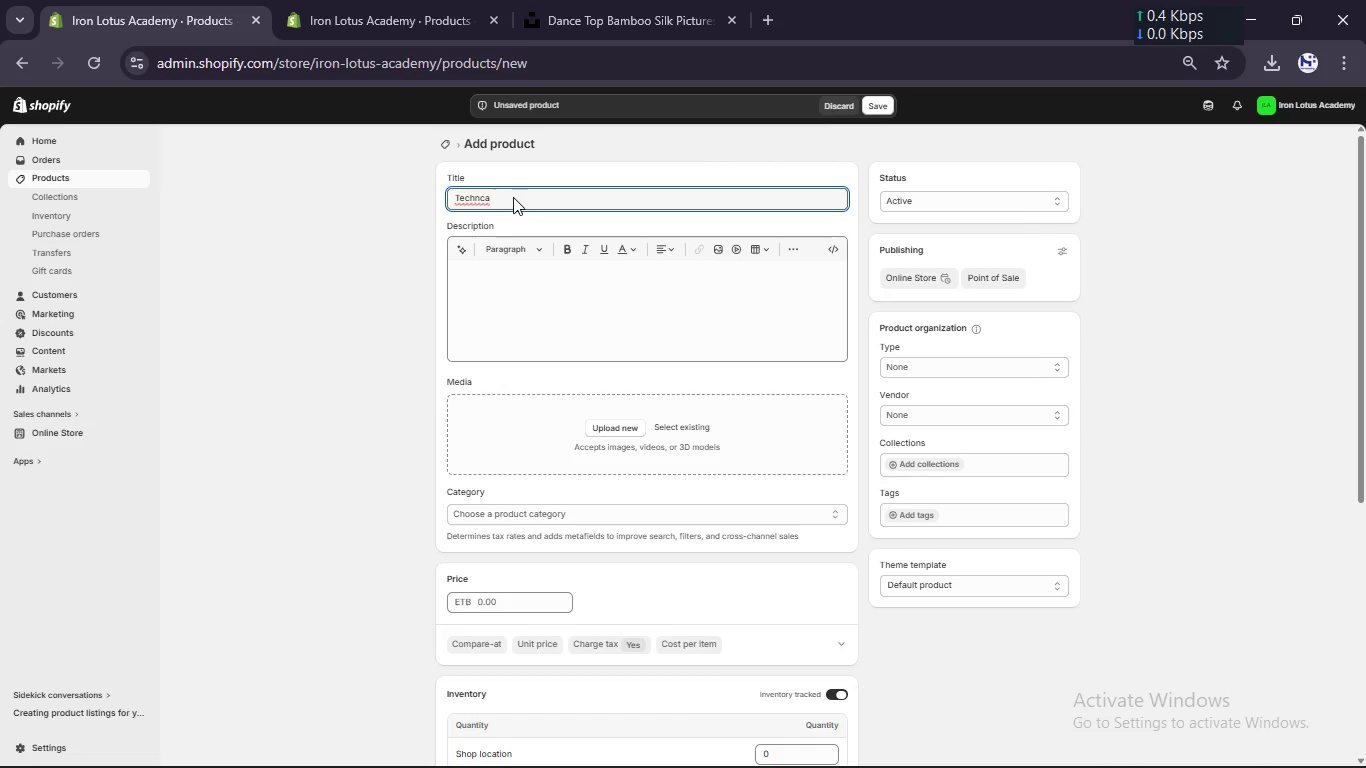 
key(ArrowRight)
 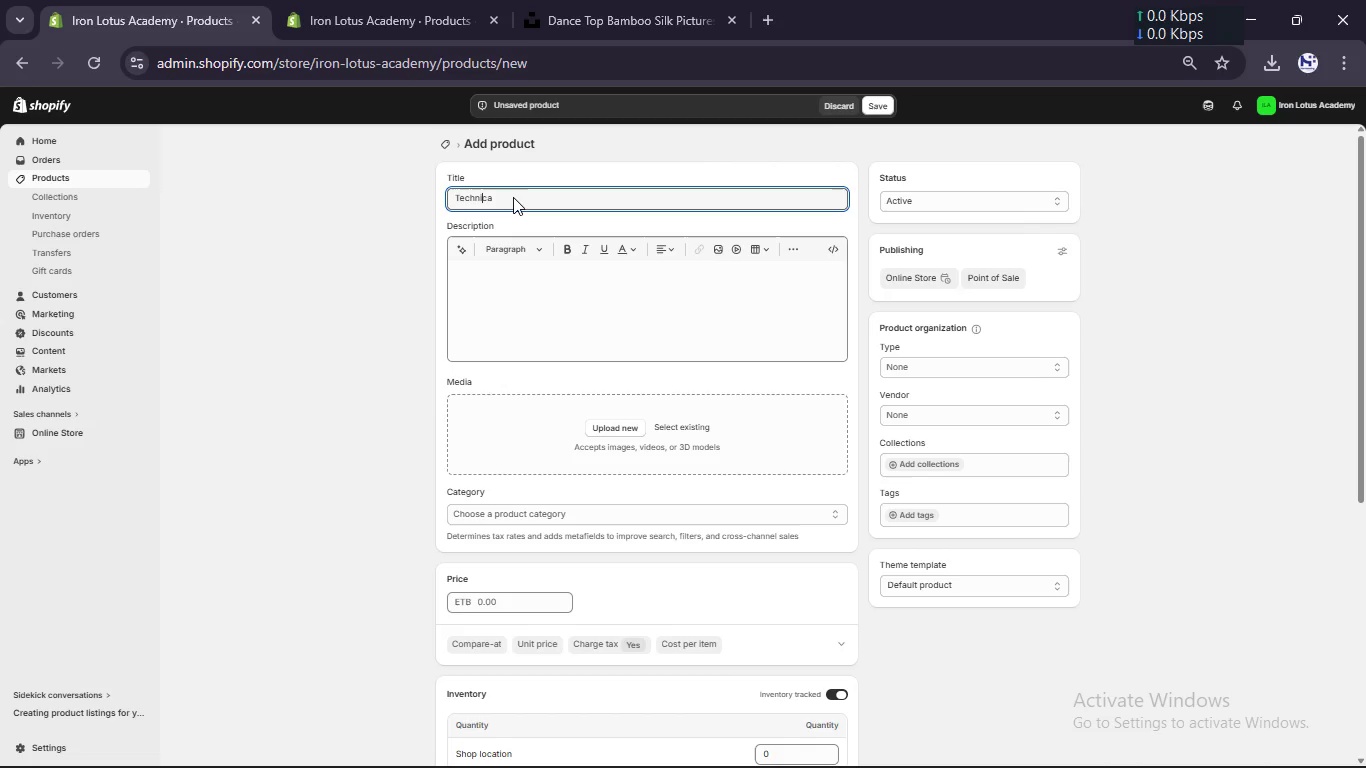 
key(I)
 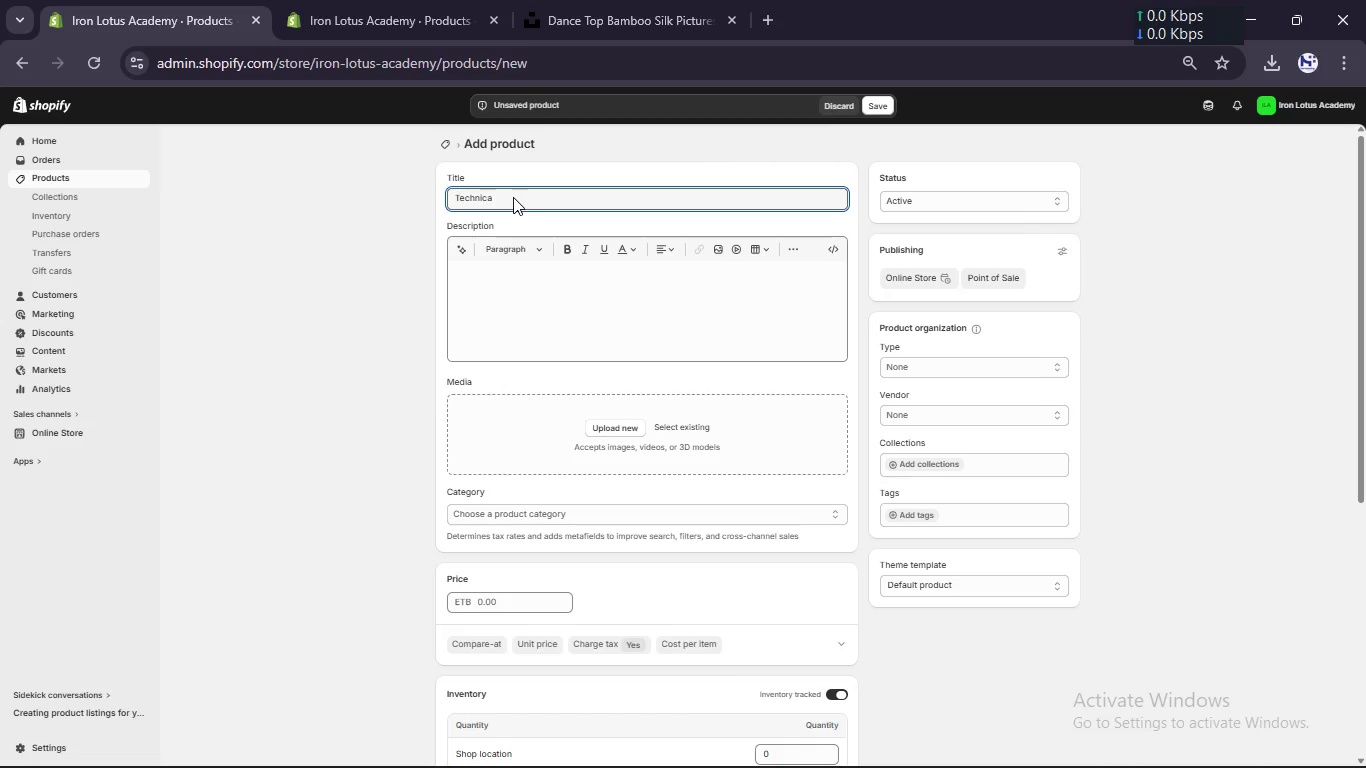 
key(ArrowRight)
 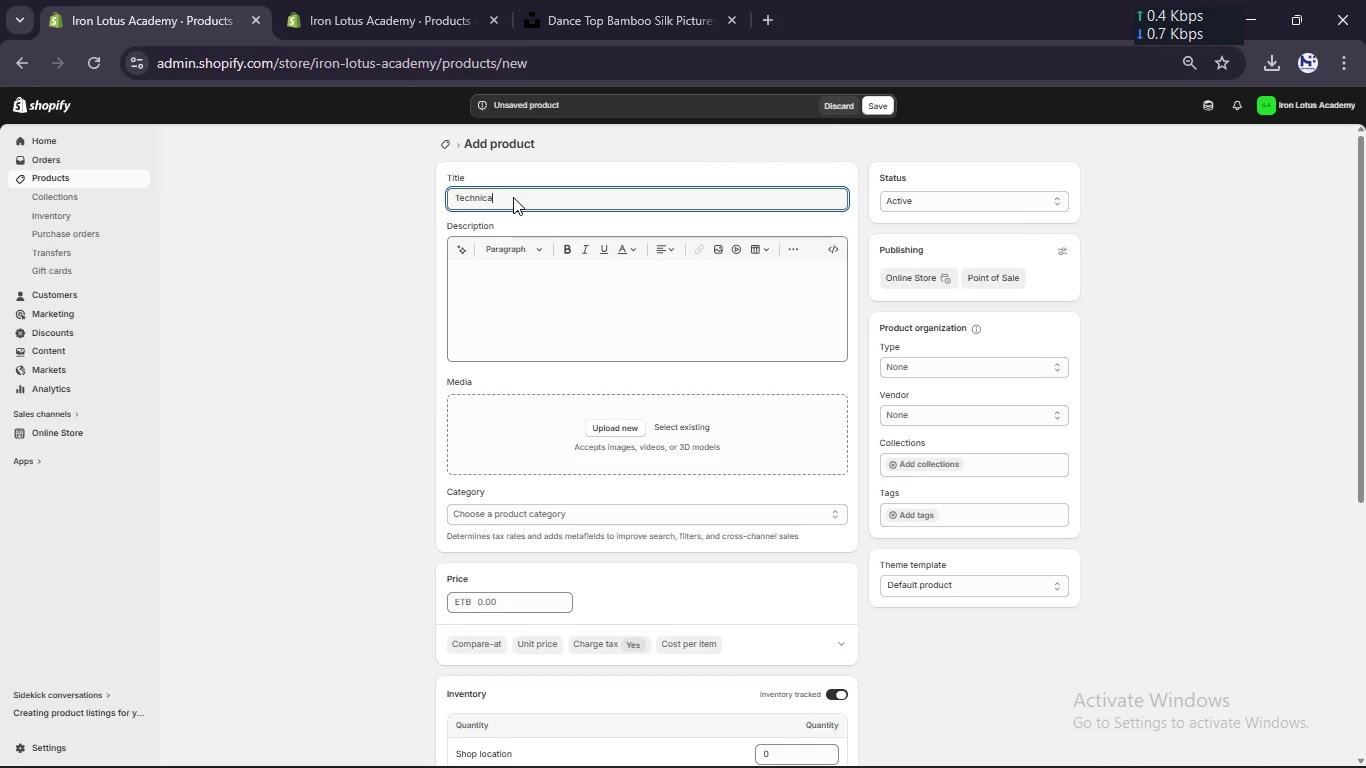 
key(ArrowRight)
 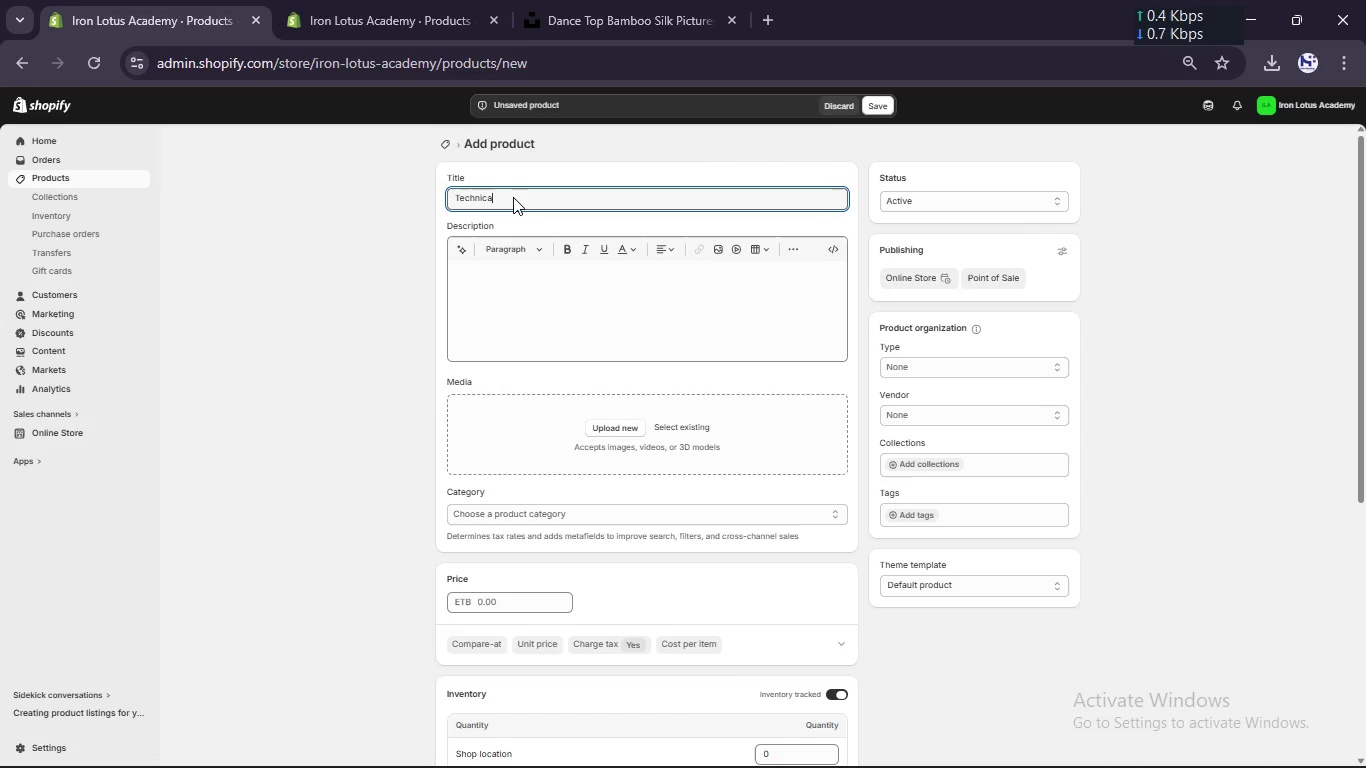 
key(ArrowRight)
 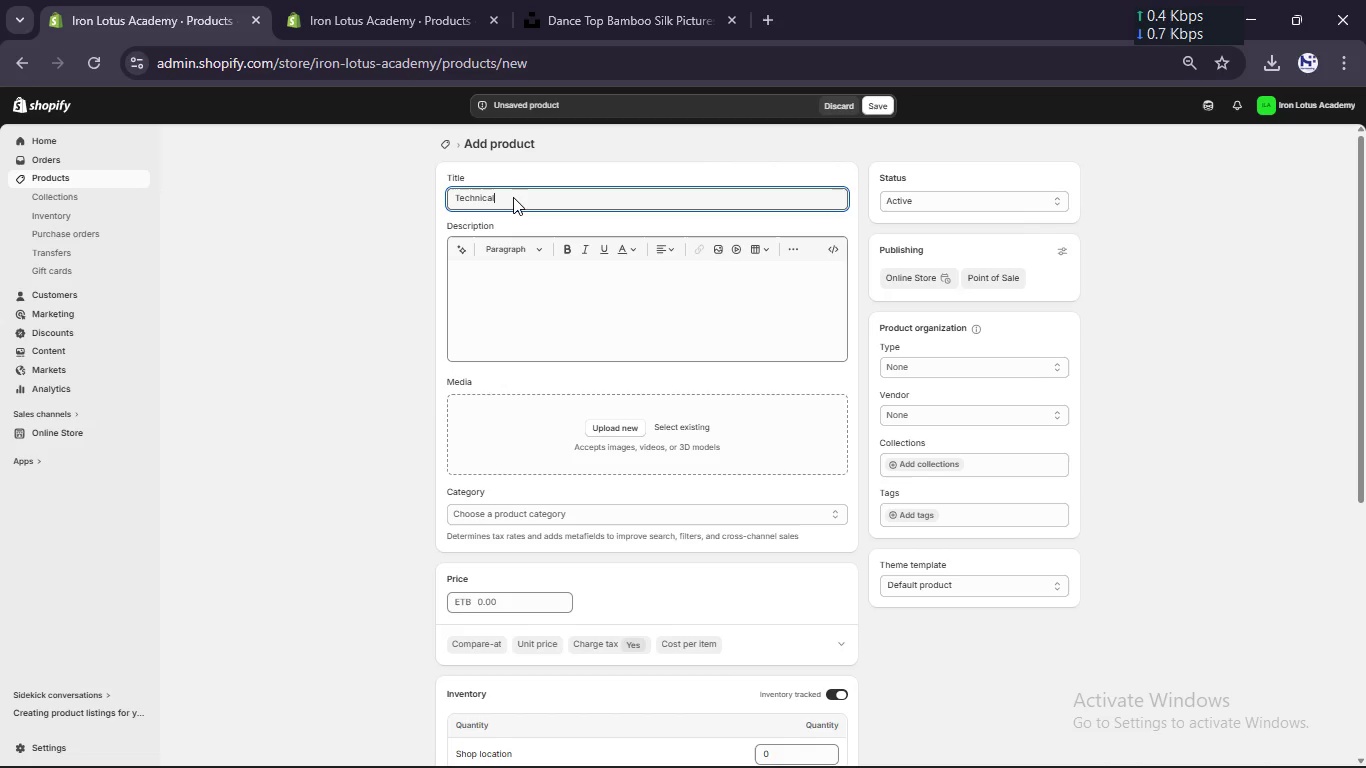 
type(L ST)
key(Backspace)
type(trecth Leggings)
 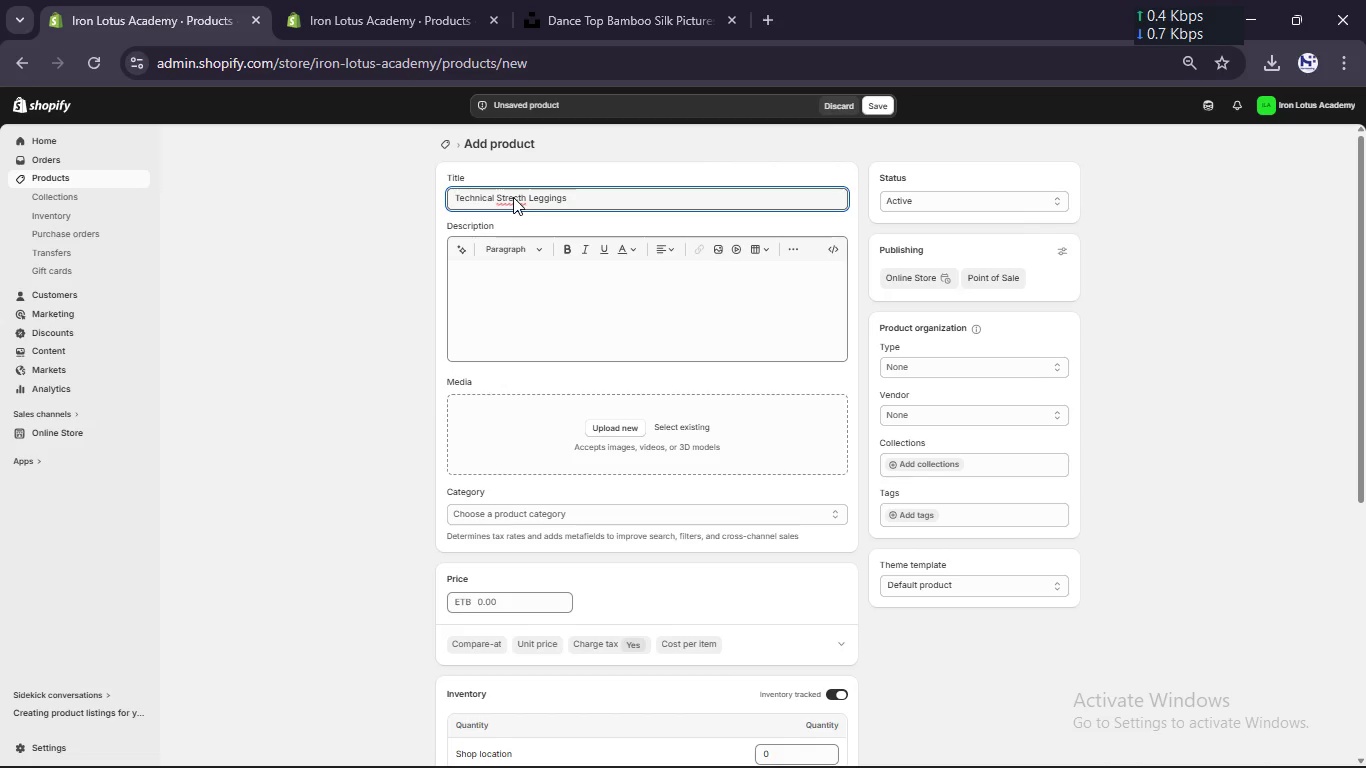 
hold_key(key=CapsLock, duration=0.41)
 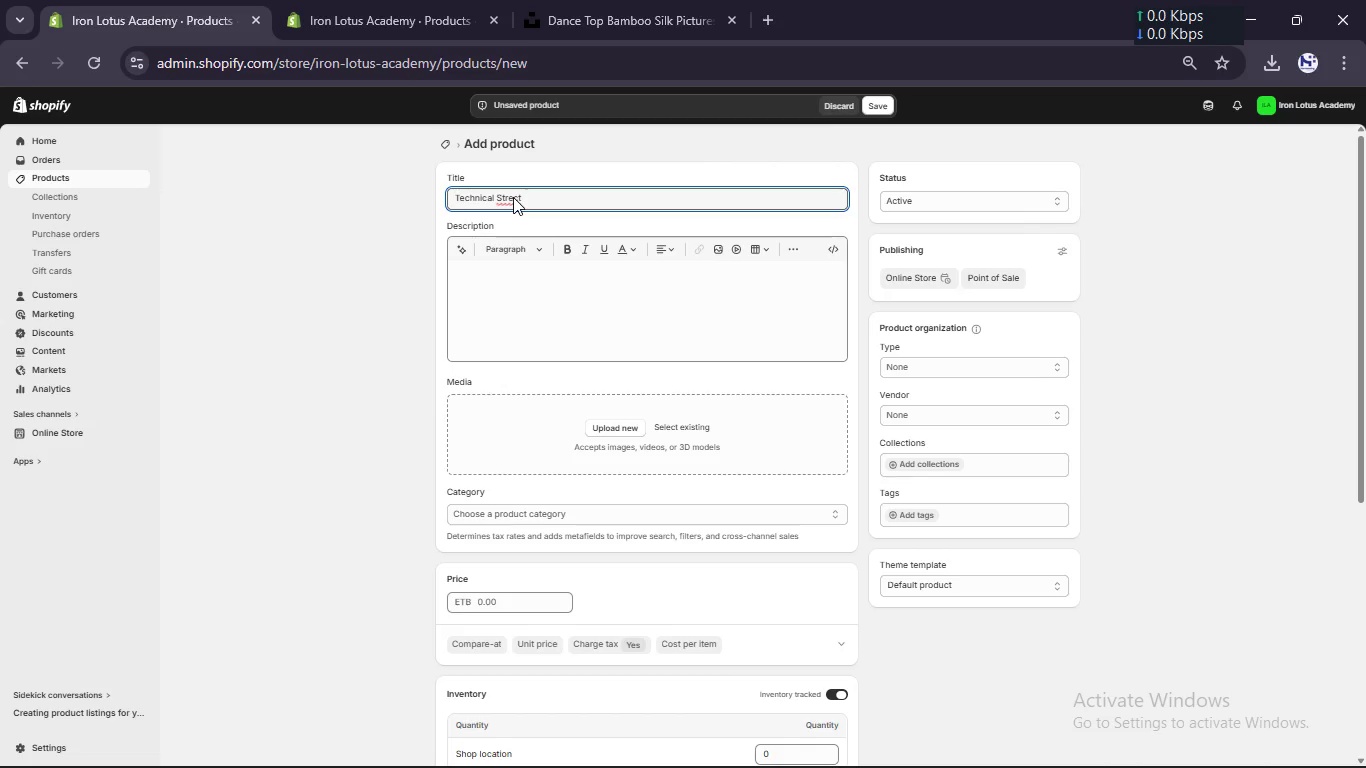 
left_click([518, 197])
 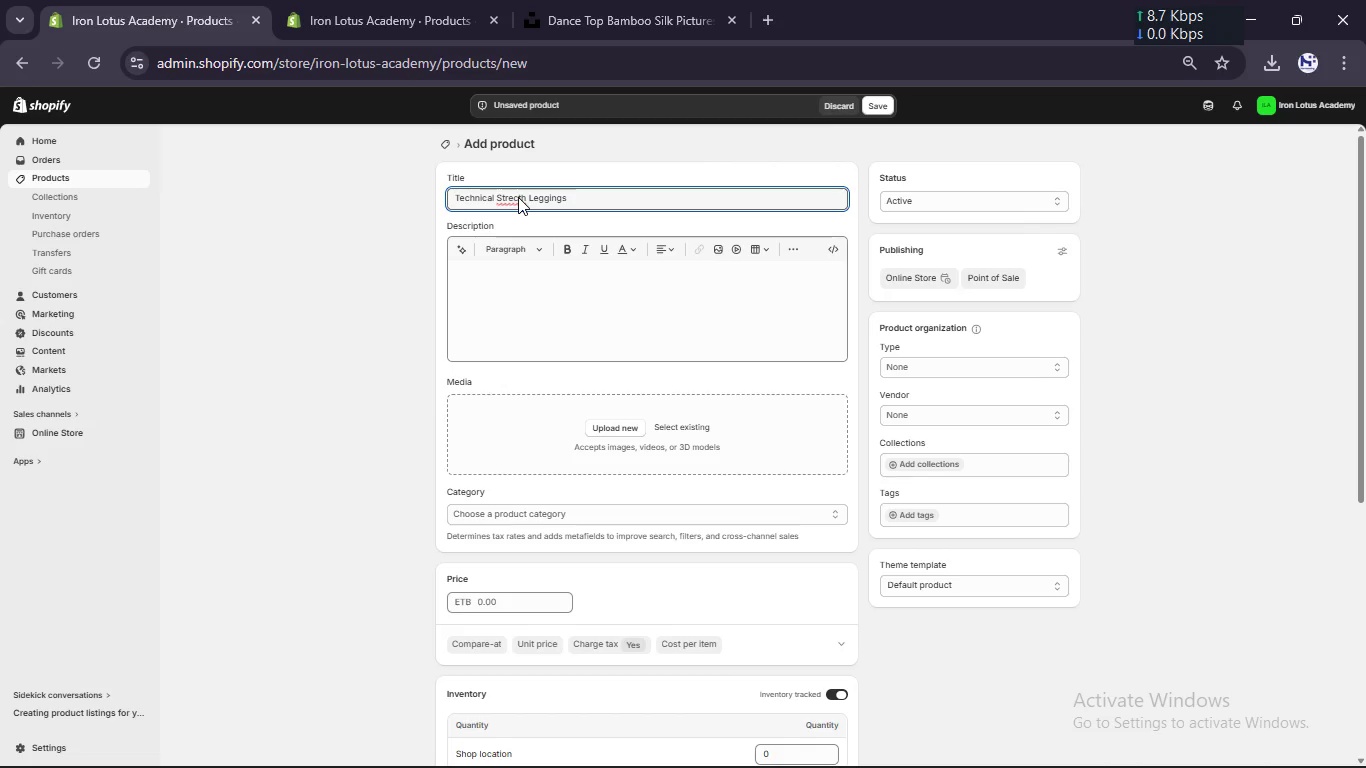 
key(Backspace)
 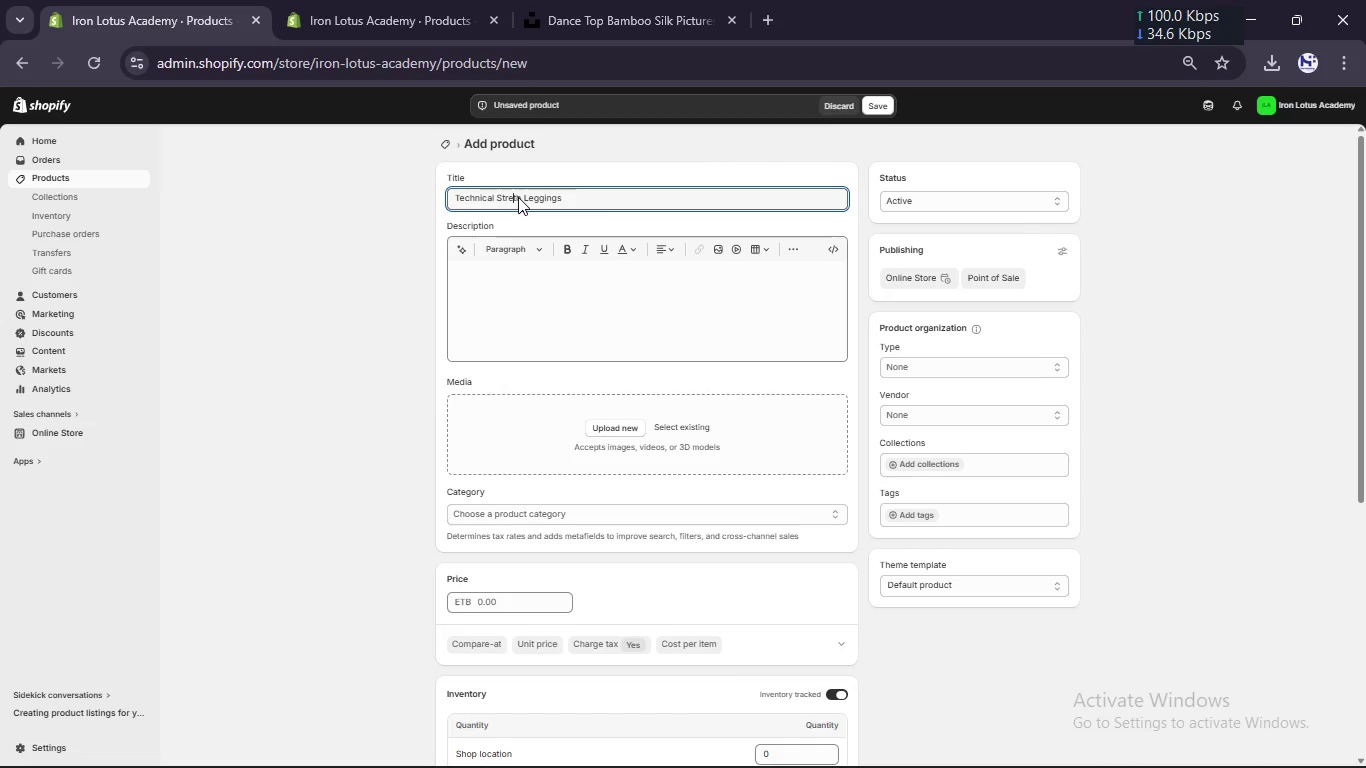 
key(ArrowRight)
 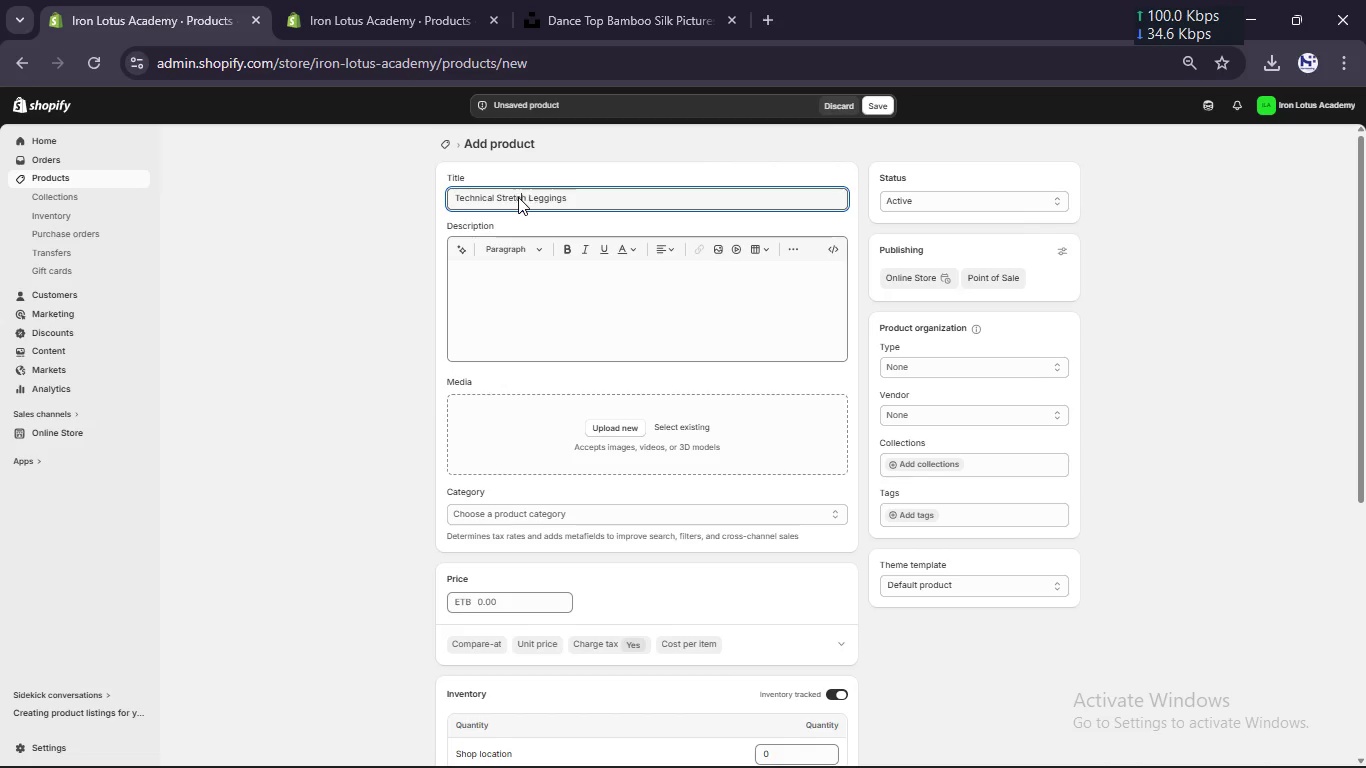 
key(C)
 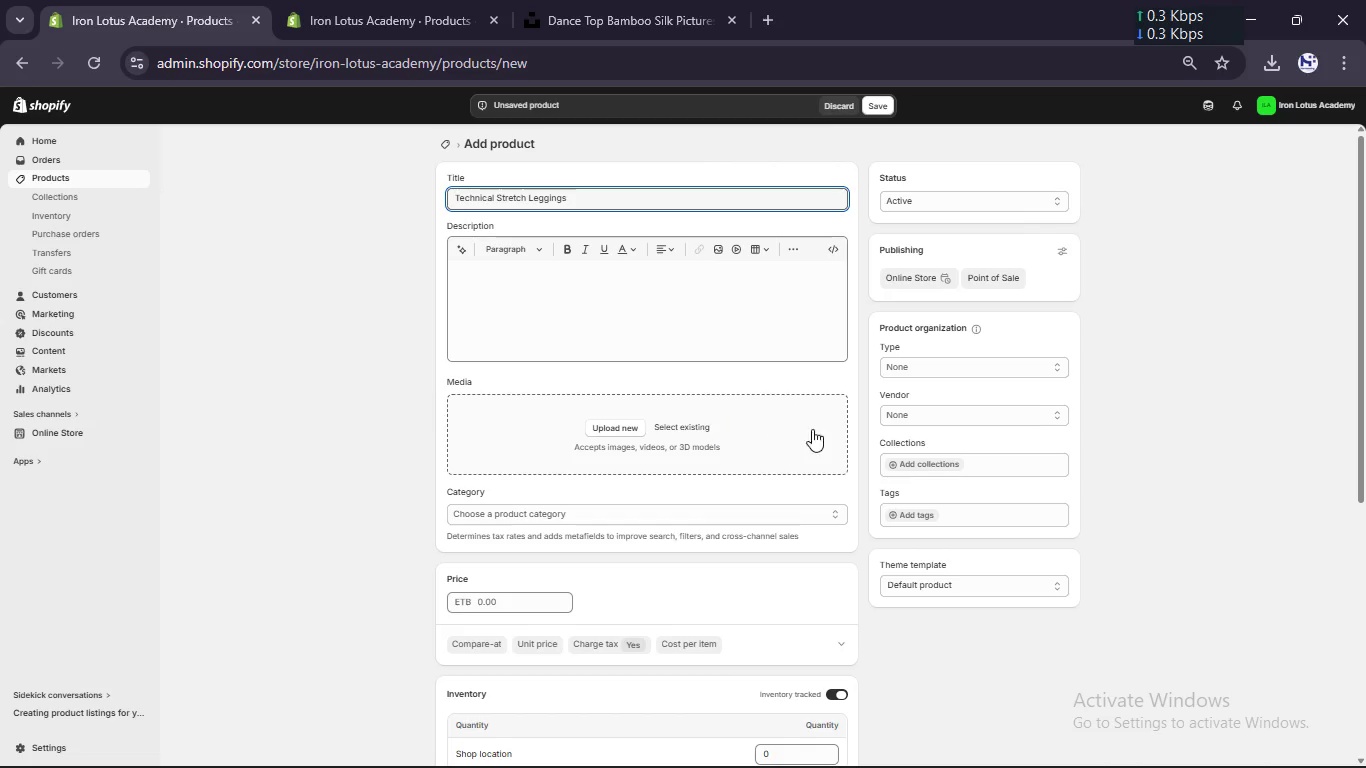 
wait(6.86)
 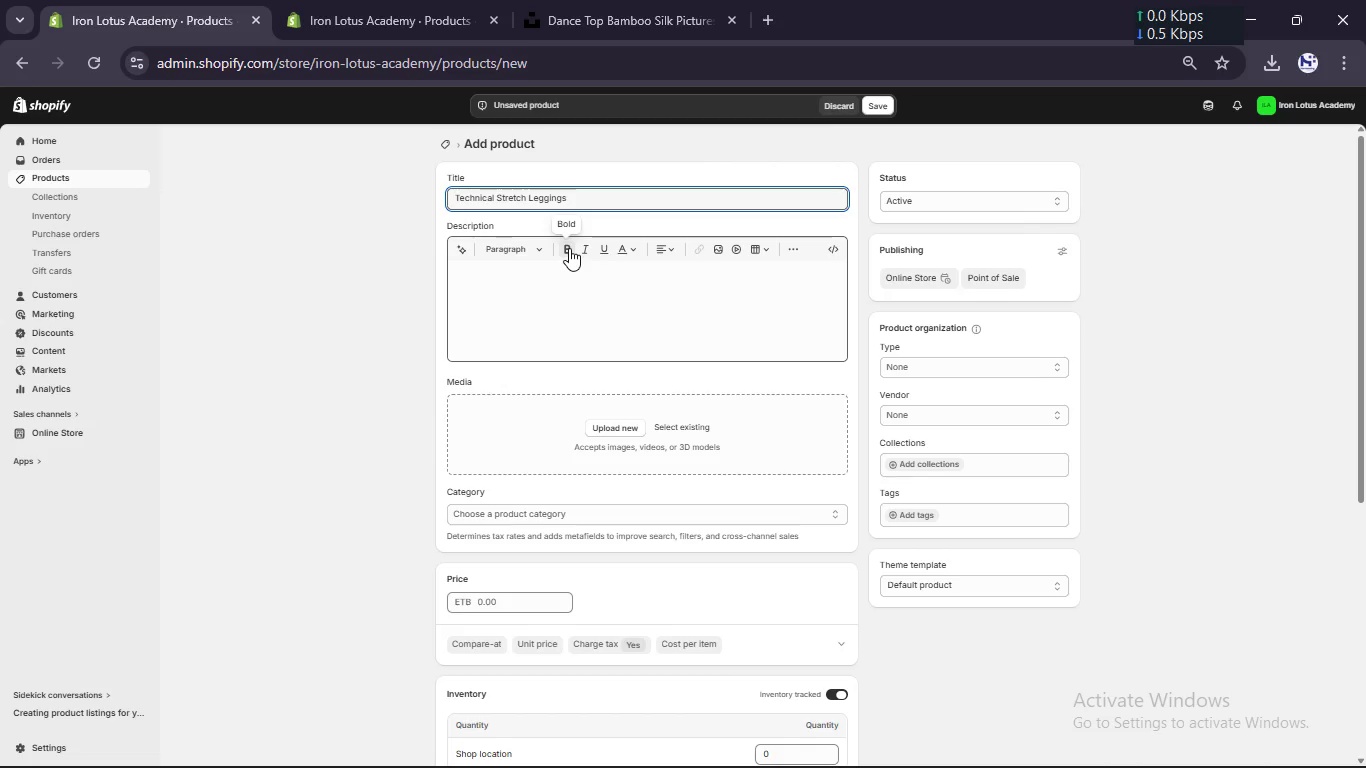 
left_click([996, 363])
 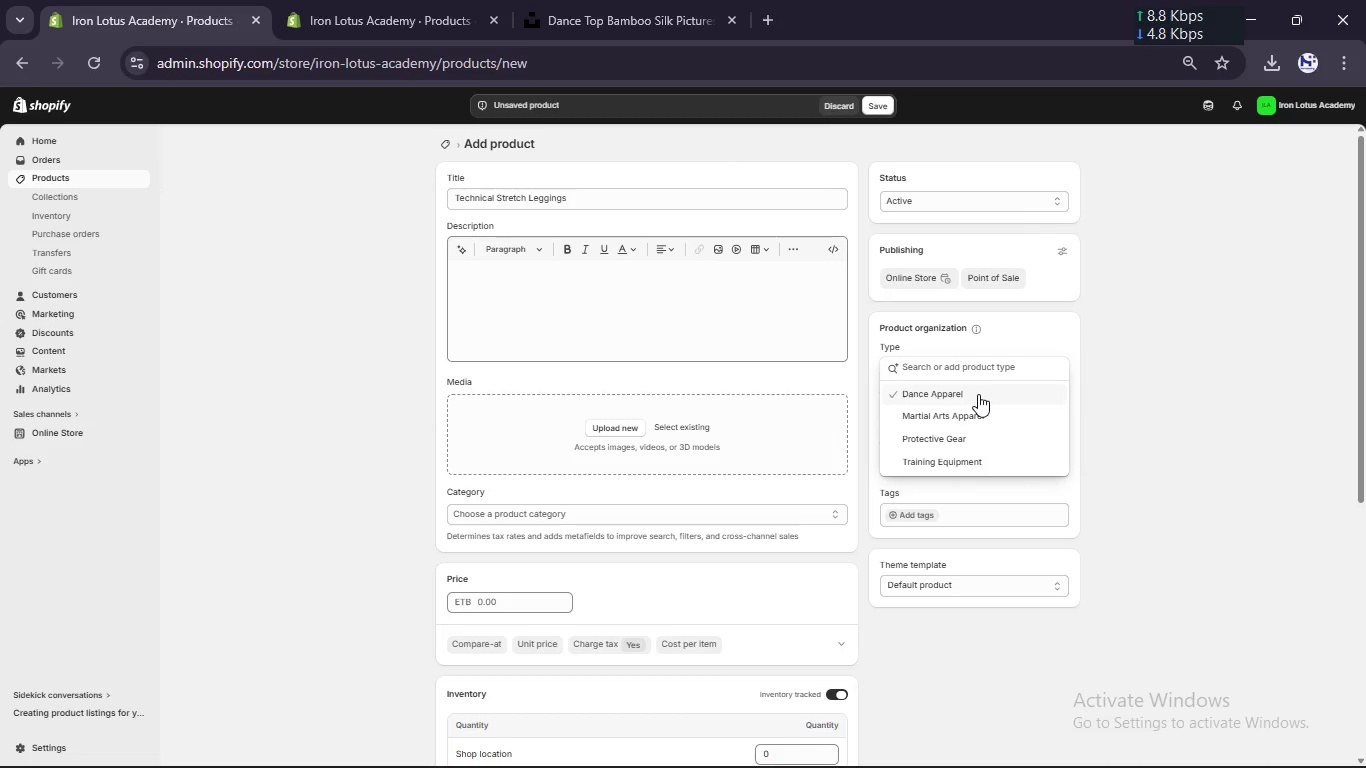 
left_click([978, 393])
 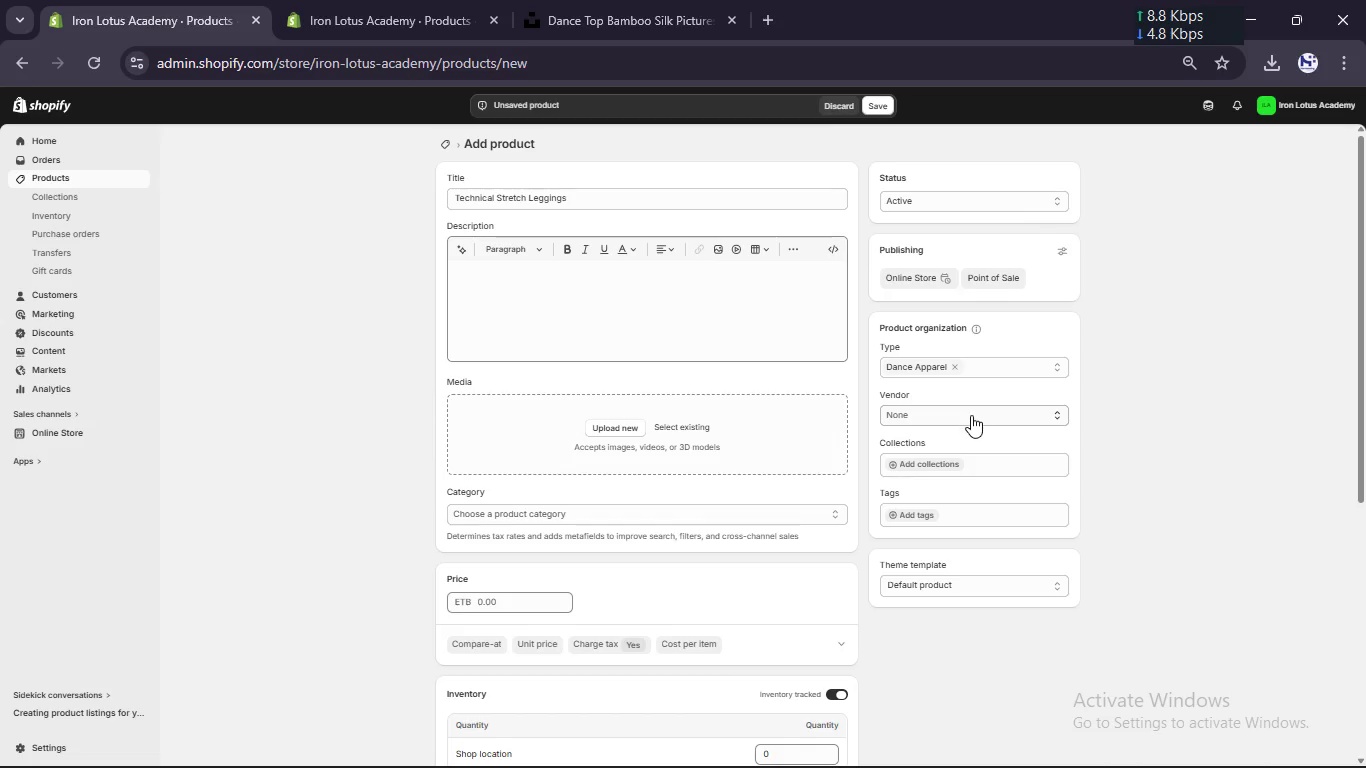 
left_click([971, 418])
 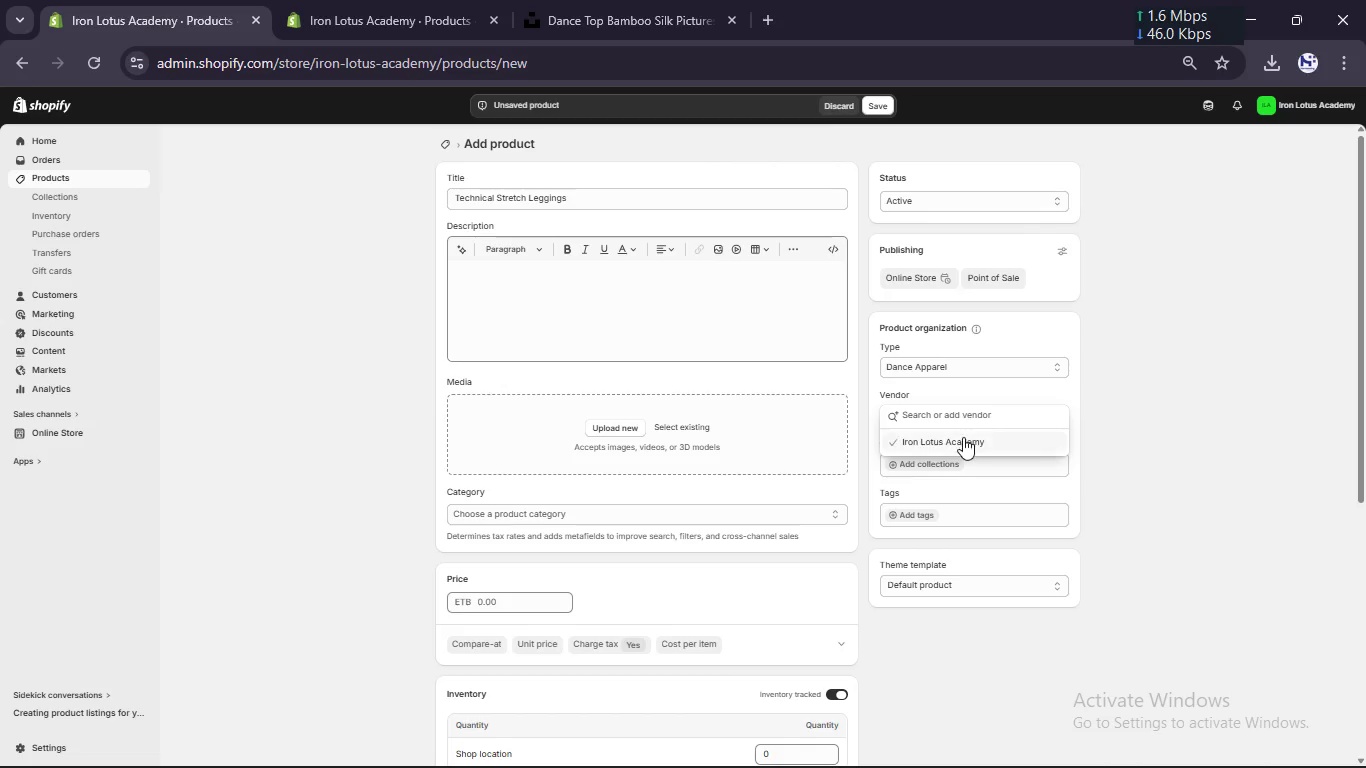 
left_click([963, 437])
 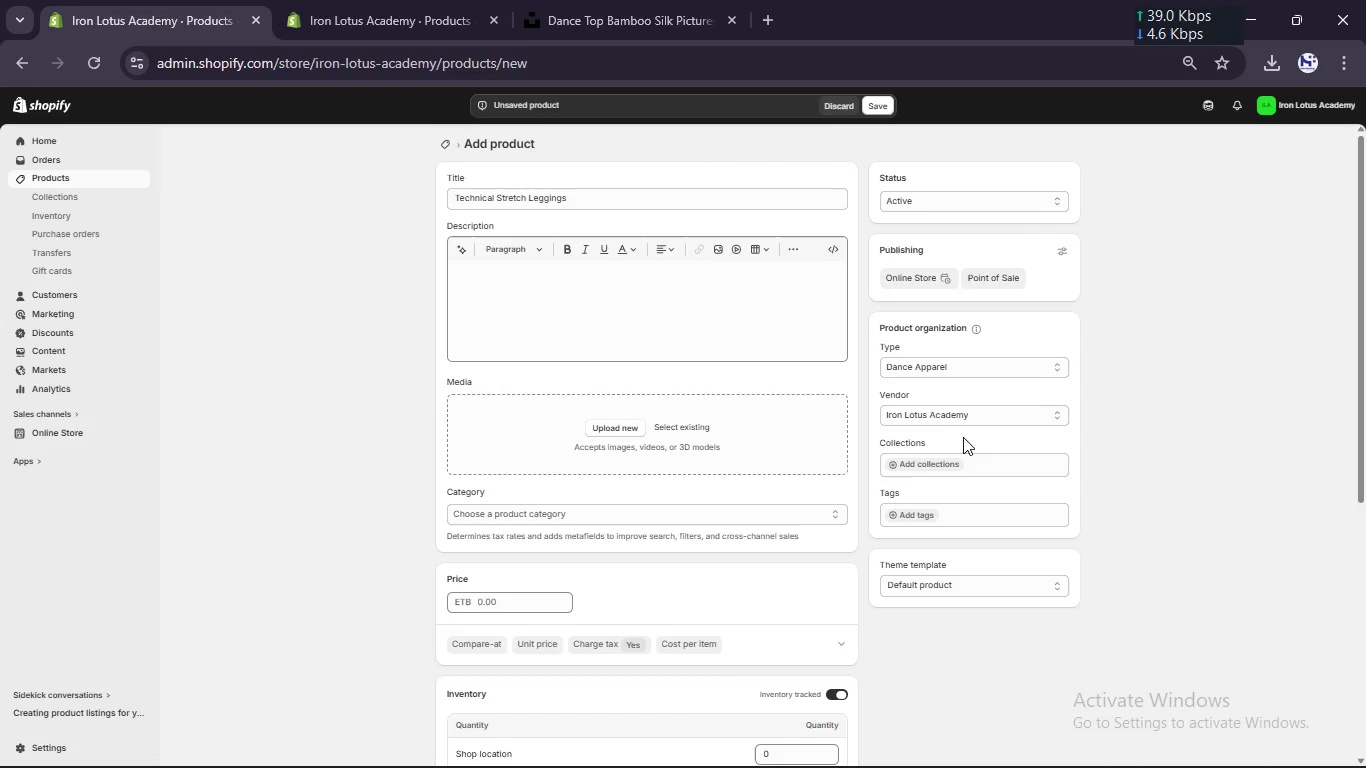 
wait(52.53)
 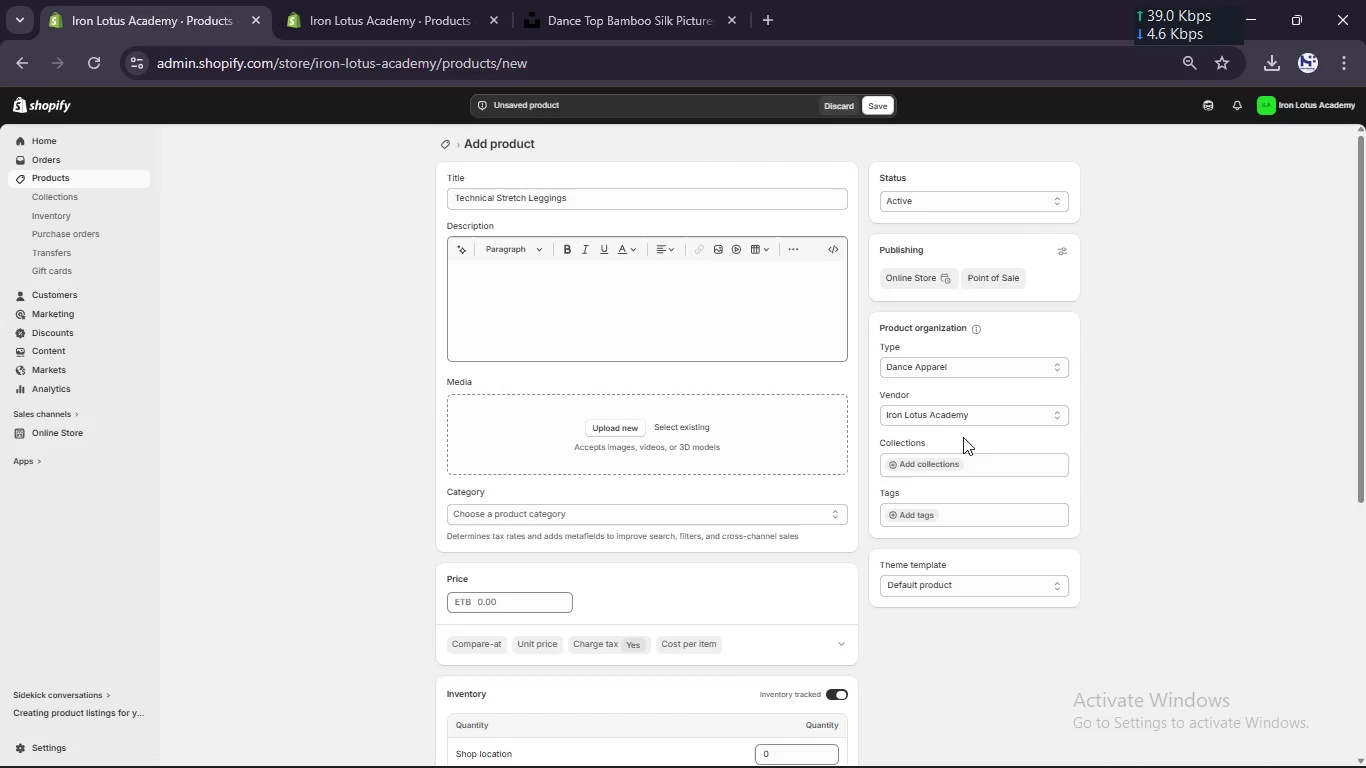 
scroll: coordinate [951, 490], scroll_direction: down, amount: 1.0
 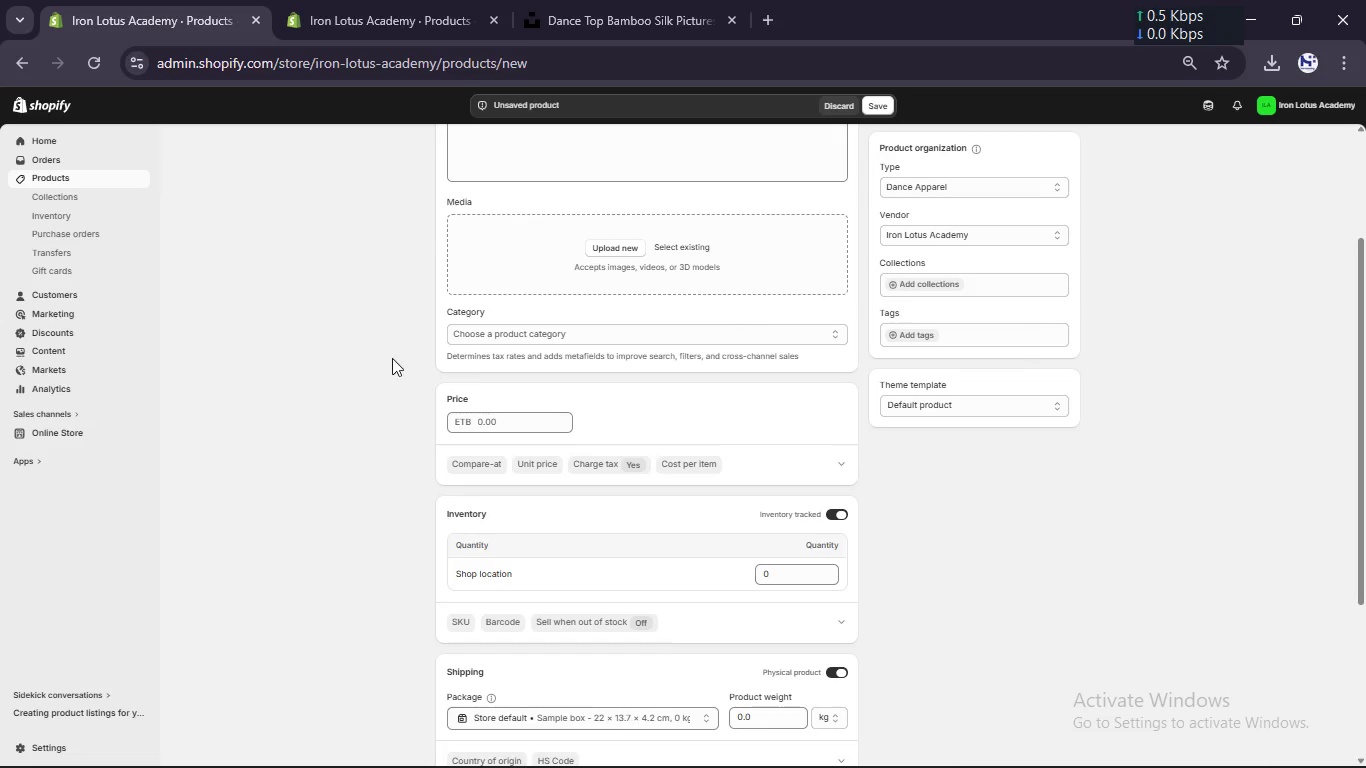 
left_click([507, 415])
 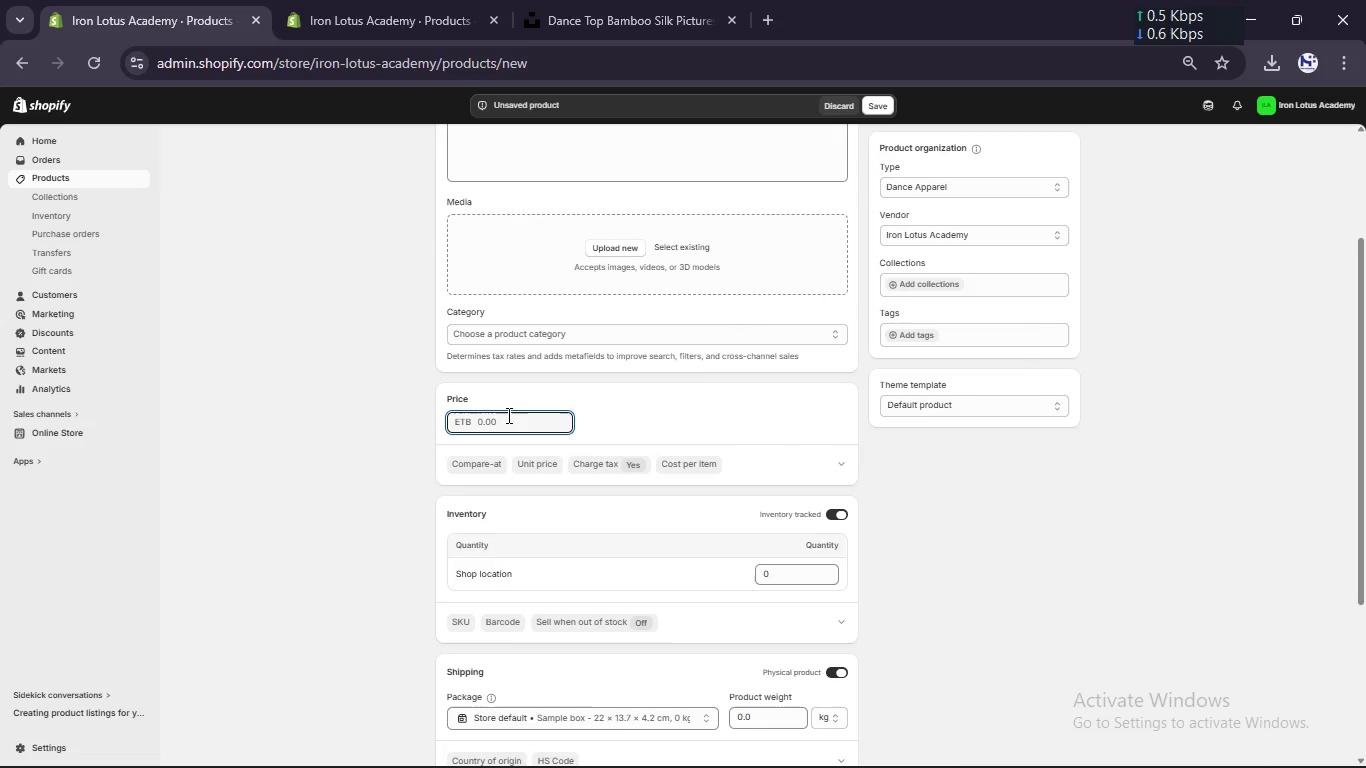 
key(Numpad6)
 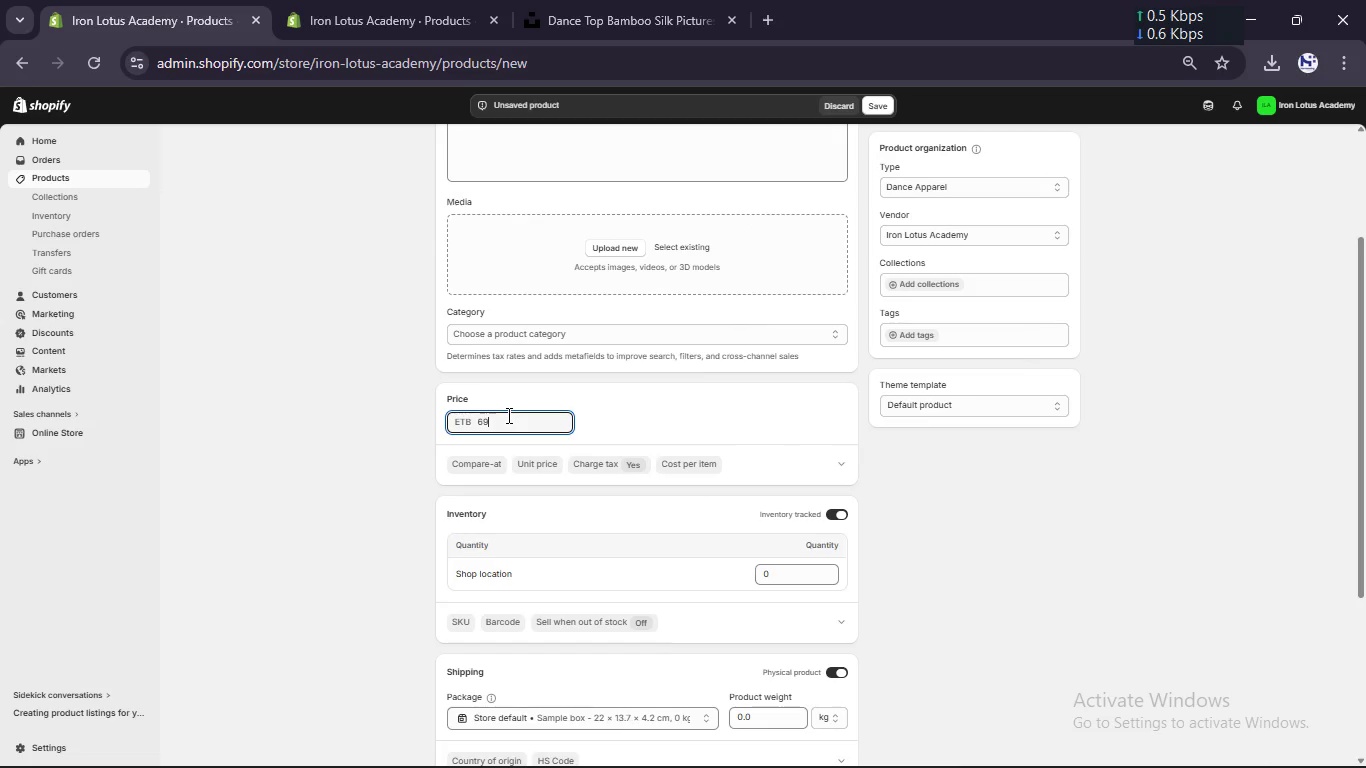 
key(Numpad9)
 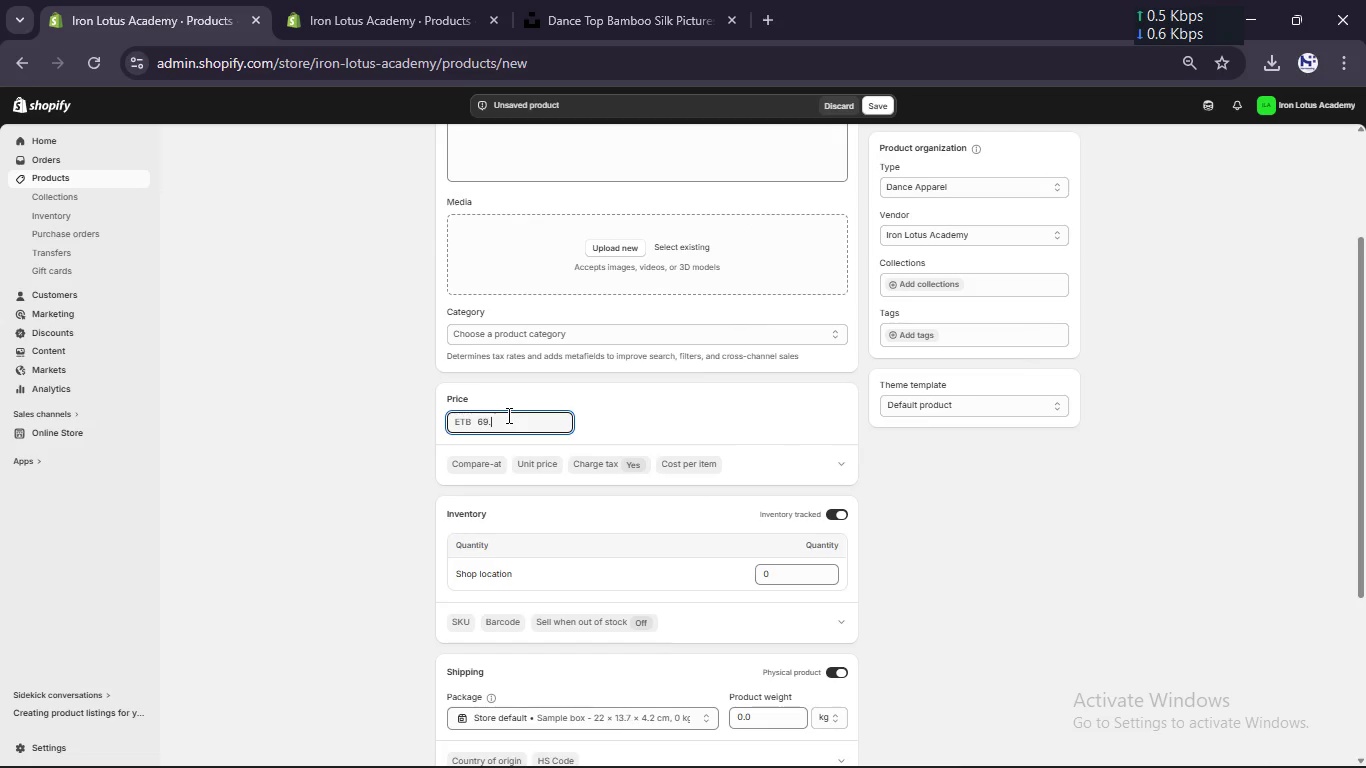 
key(NumpadDecimal)
 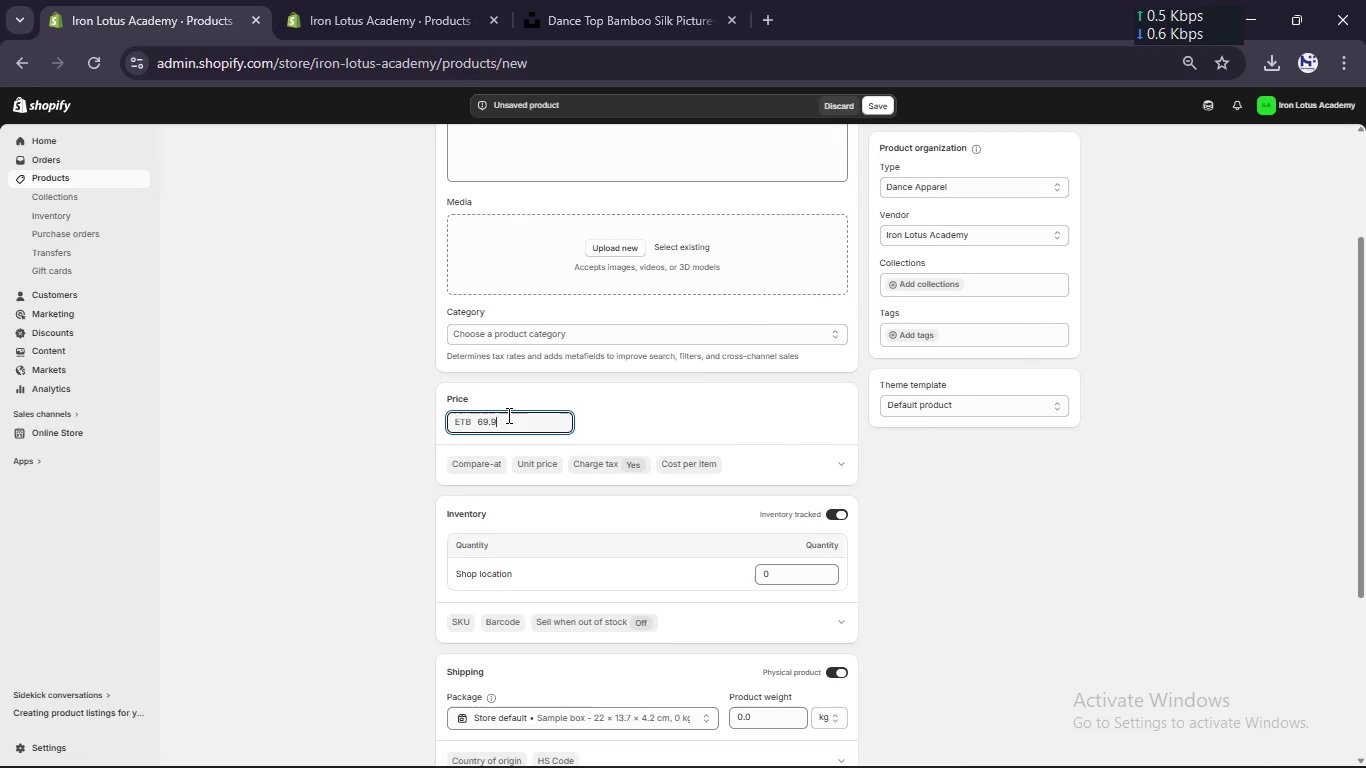 
key(Numpad9)
 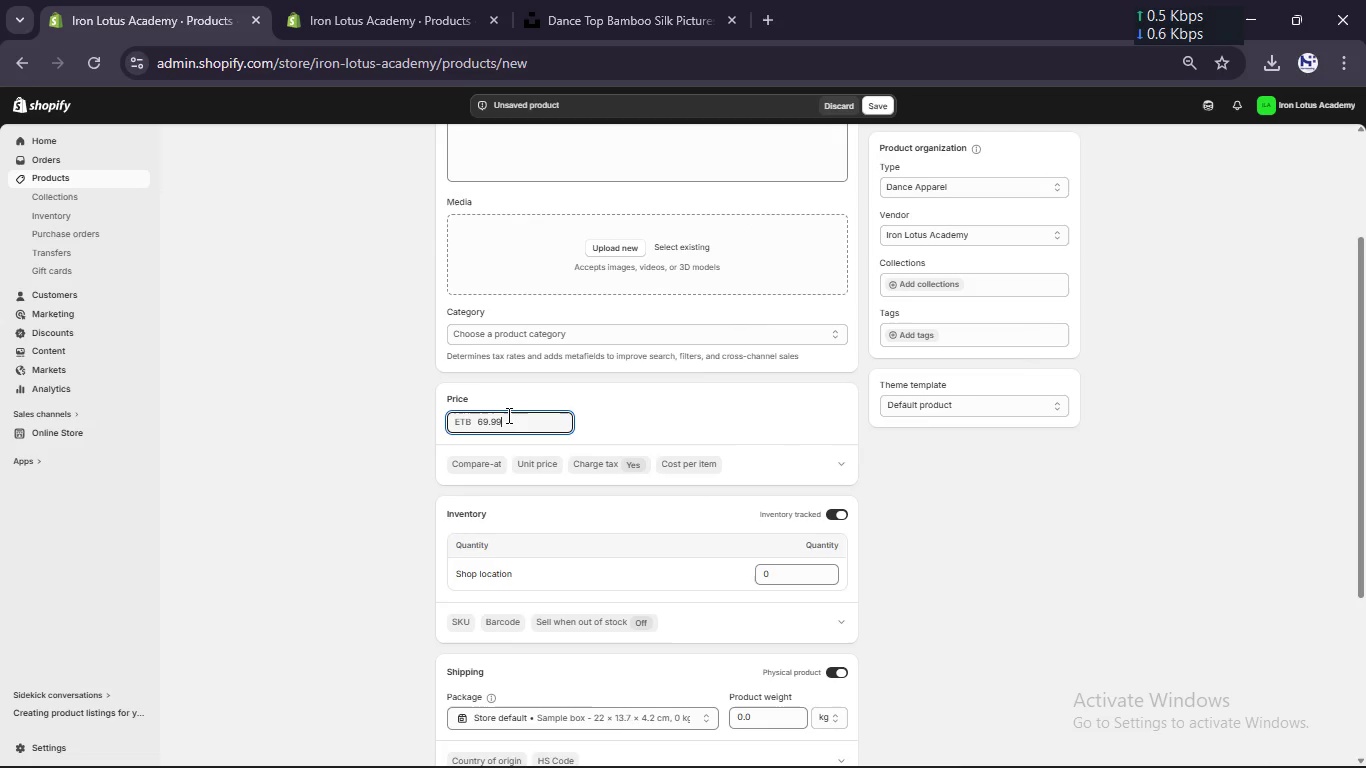 
key(Numpad9)
 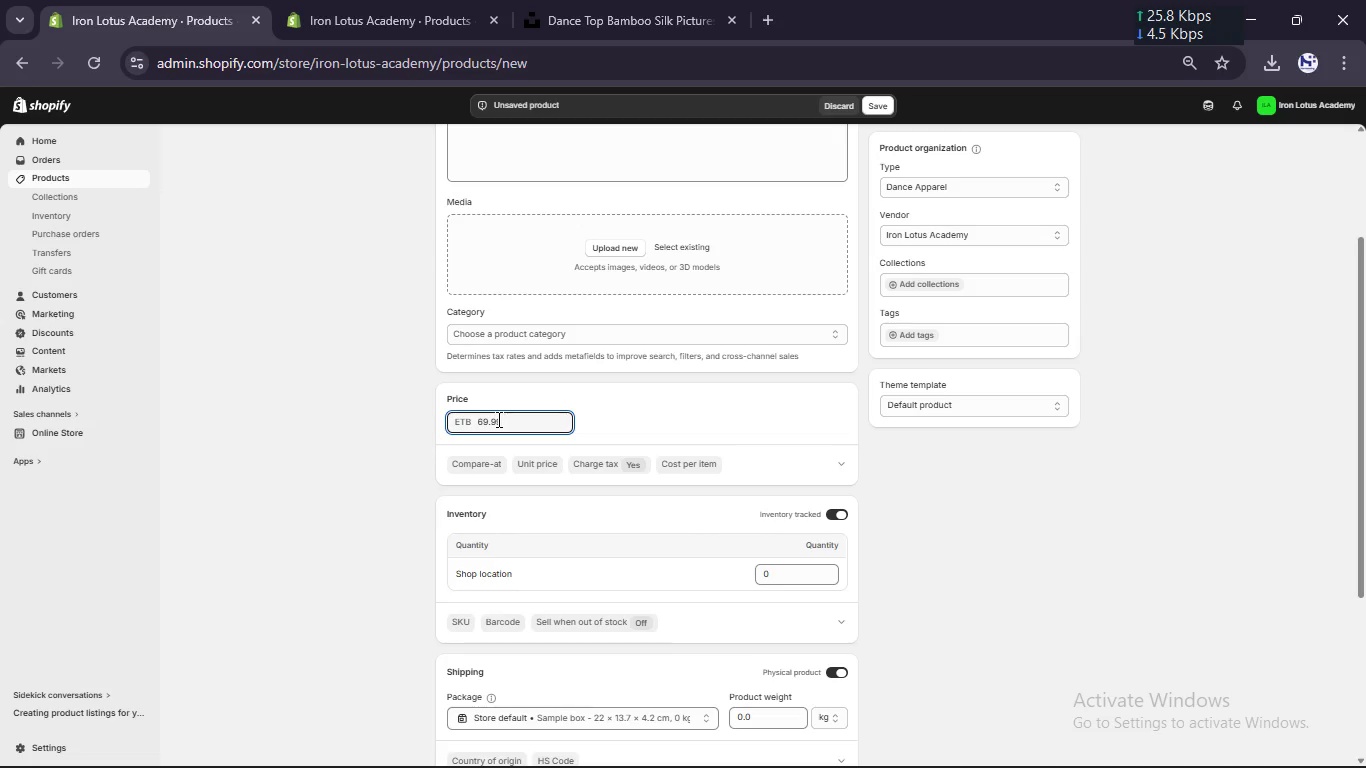 
wait(49.03)
 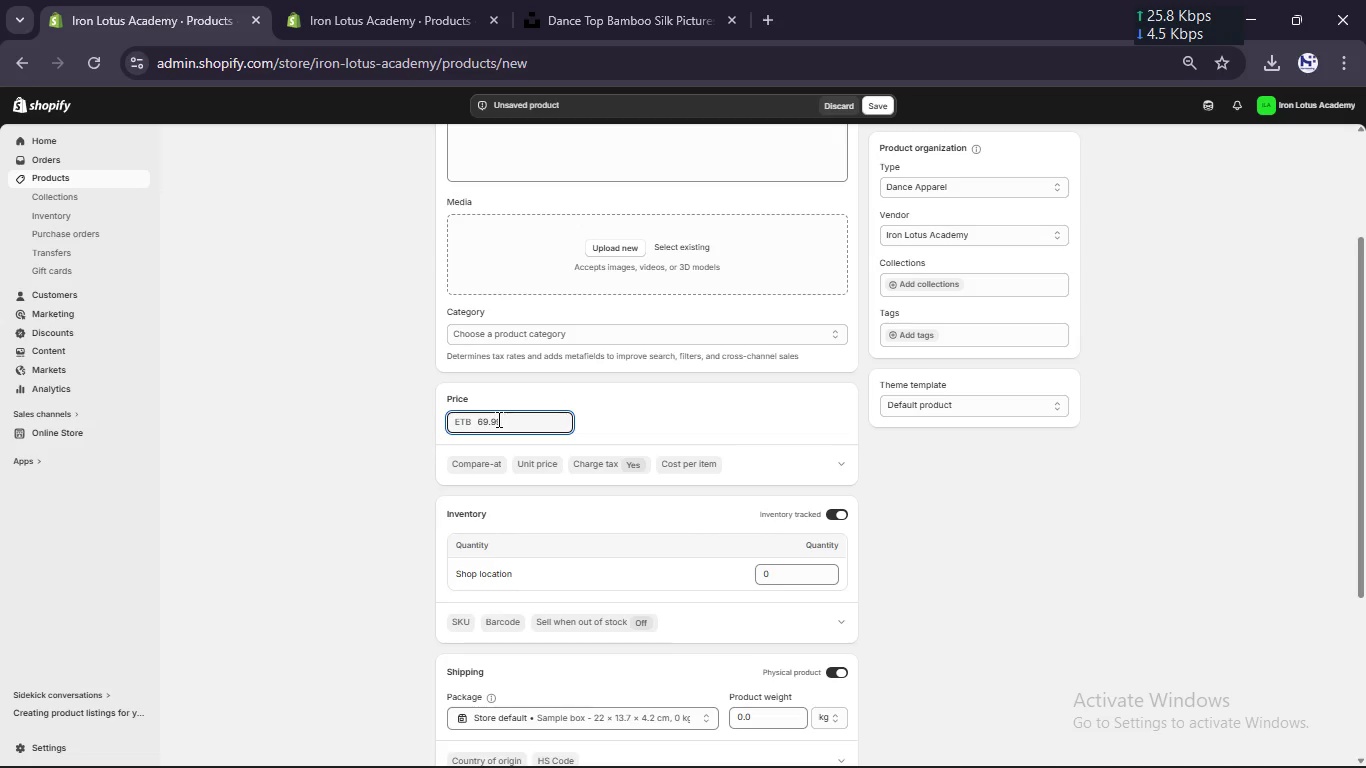 
scroll: coordinate [879, 329], scroll_direction: down, amount: 3.0
 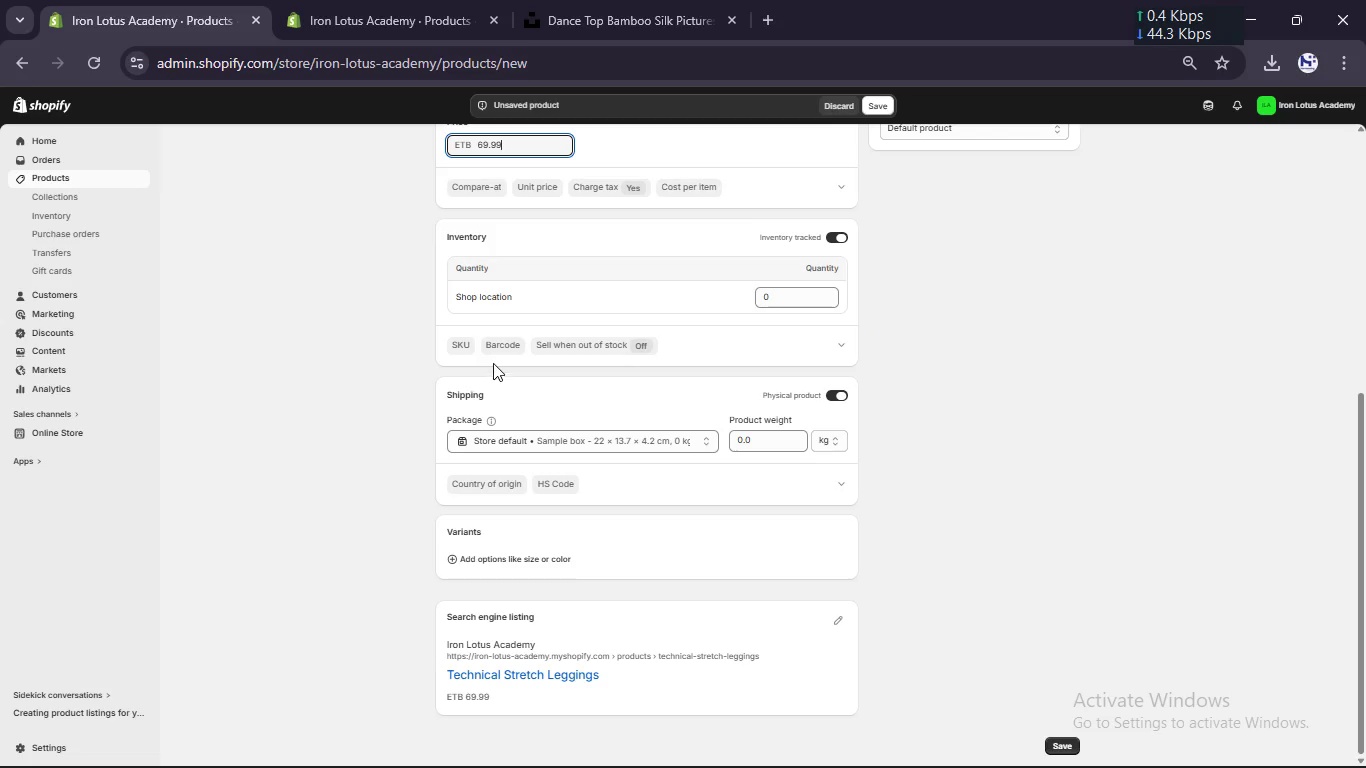 
left_click([464, 345])
 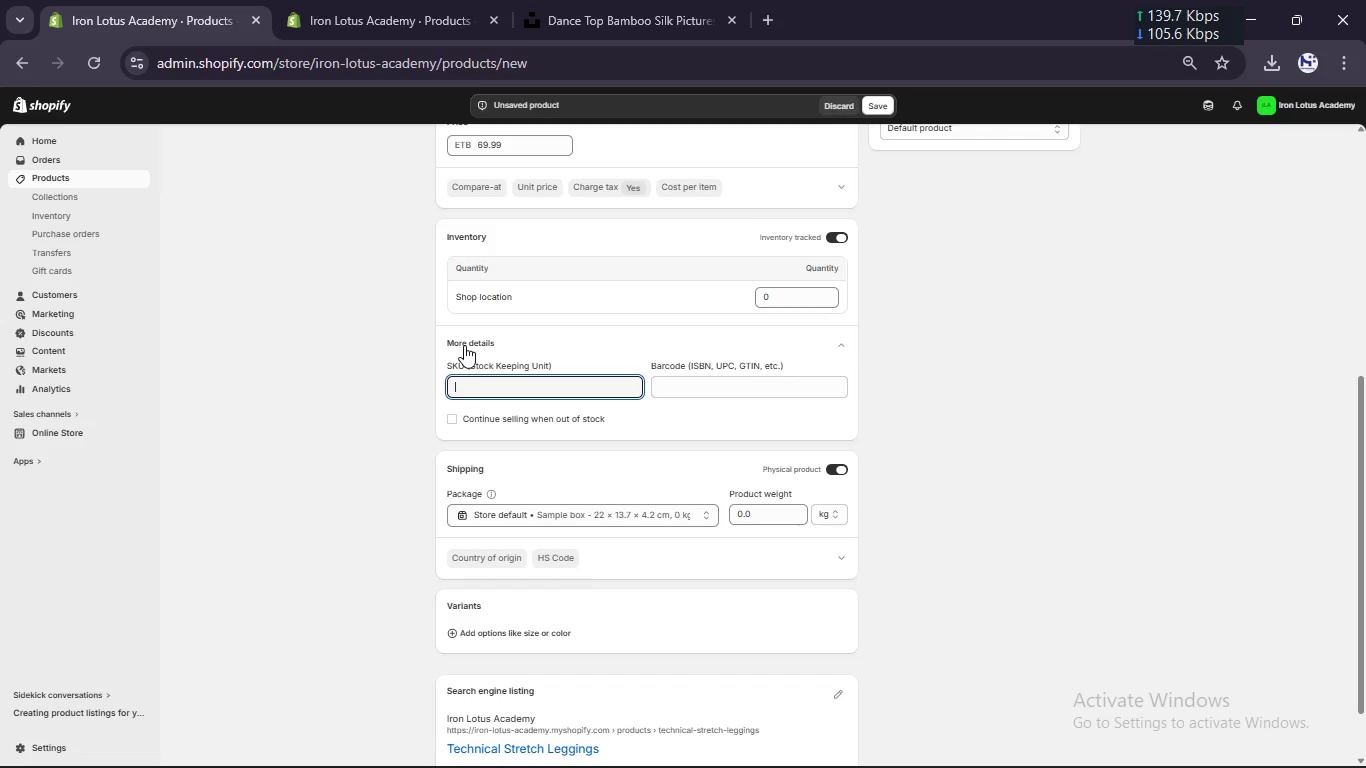 
hold_key(key=CapsLock, duration=0.34)
 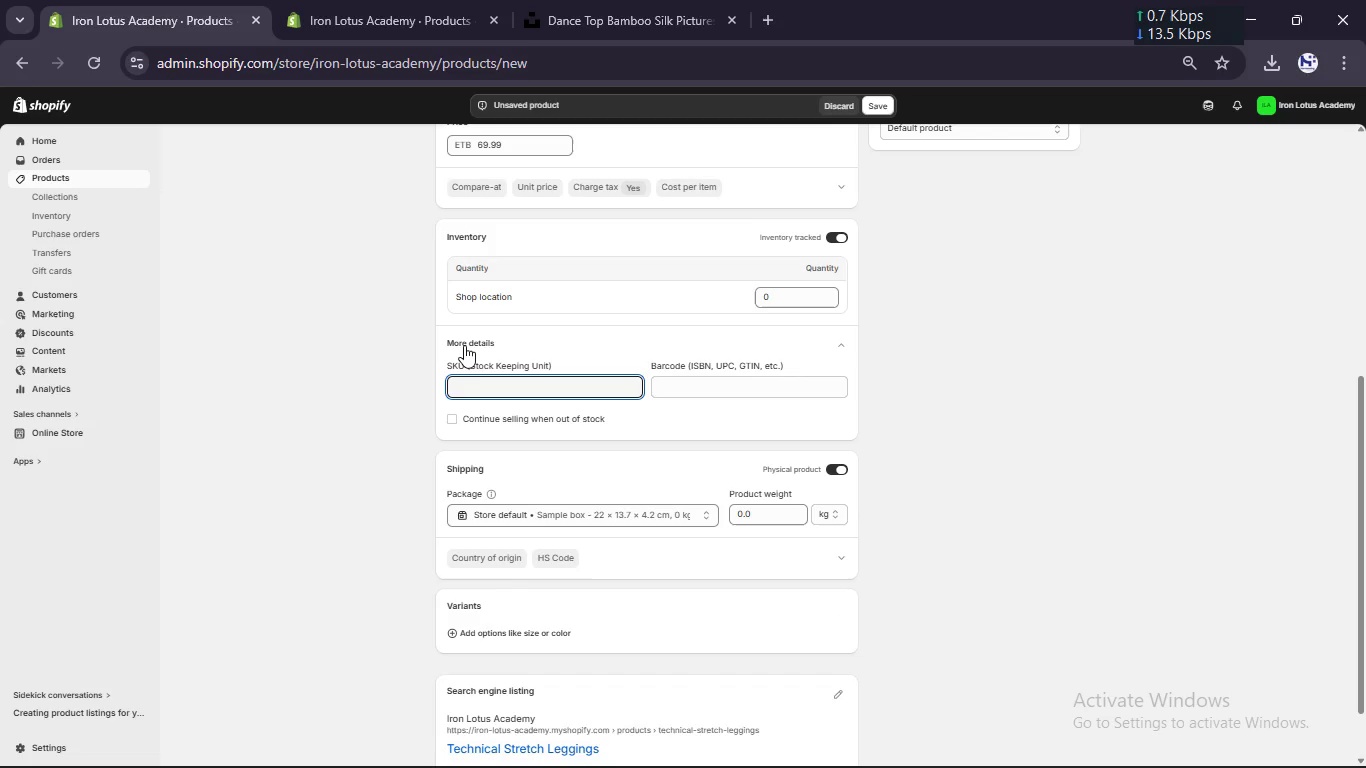 
type(il-air-2)
 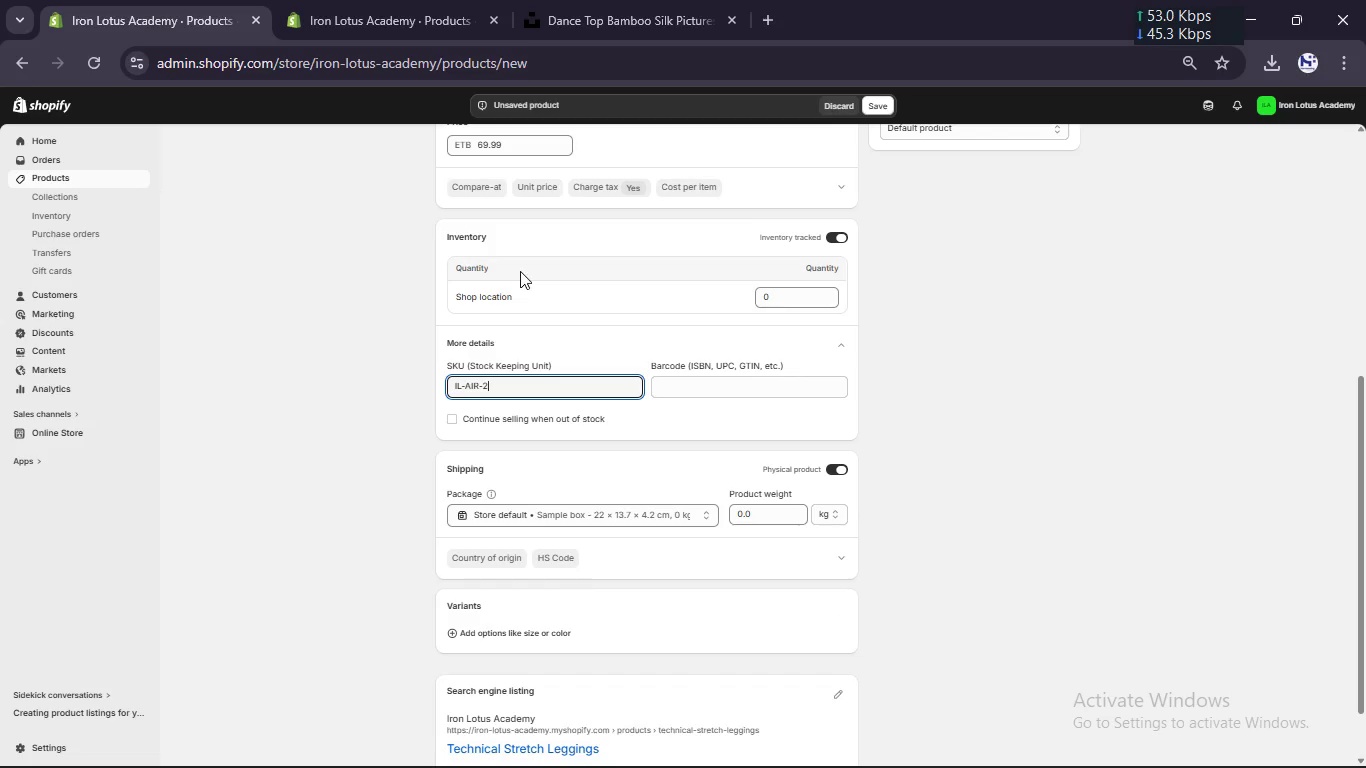 
key(Backspace)
type(002)
 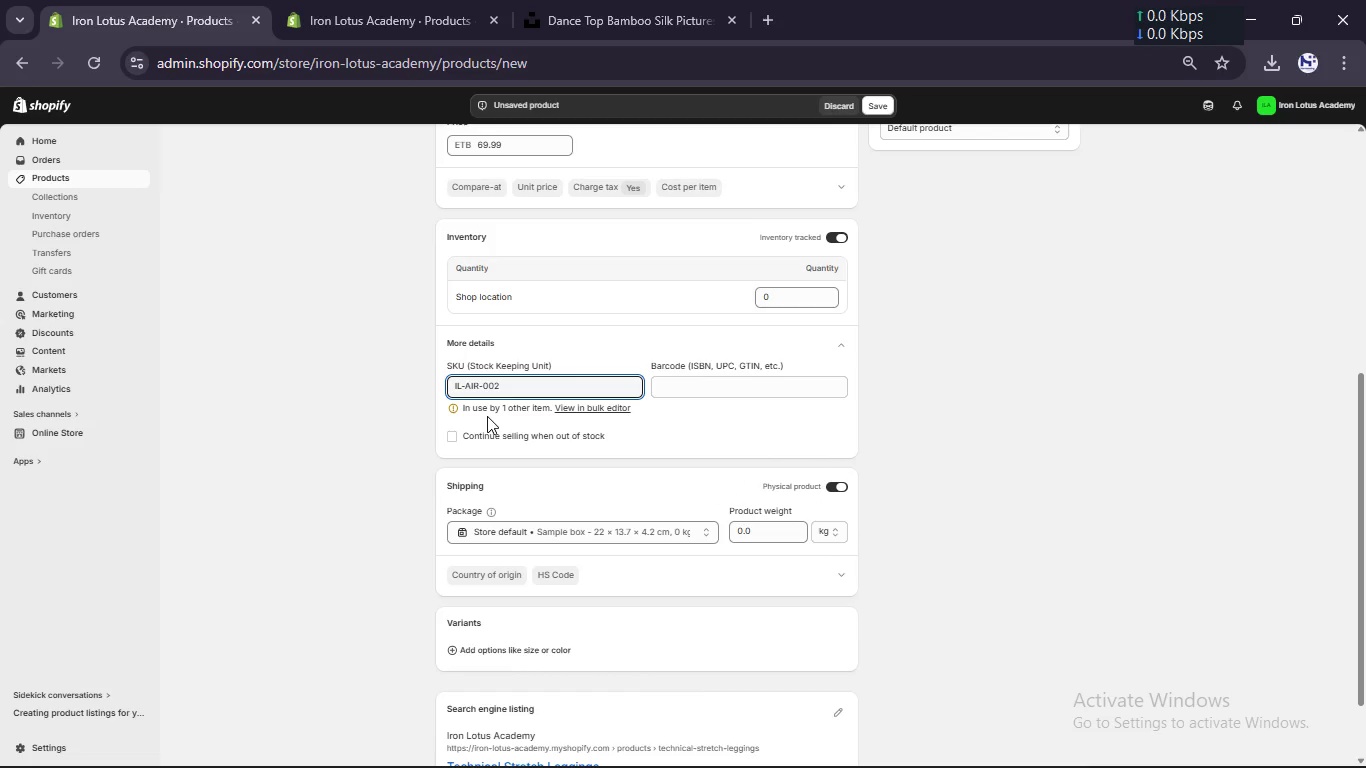 
wait(6.33)
 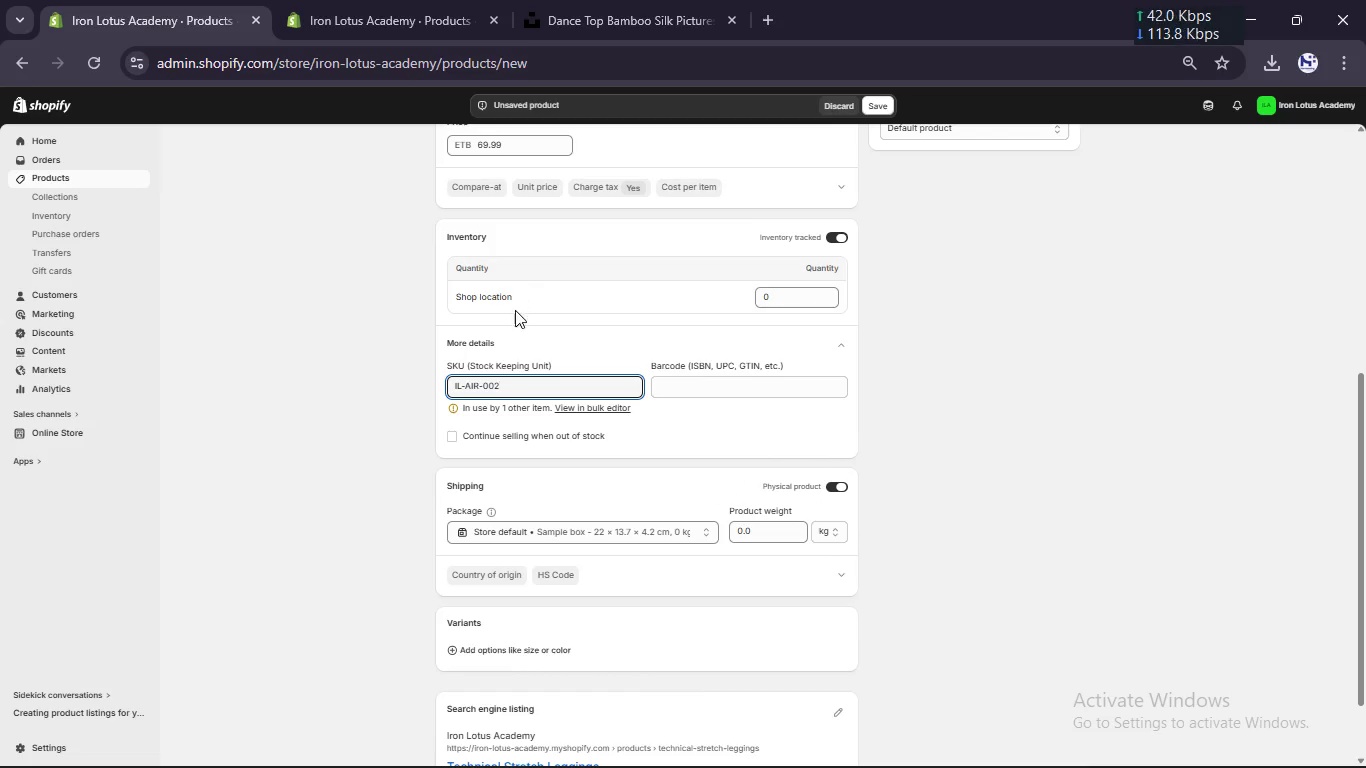 
left_click([406, 1])
 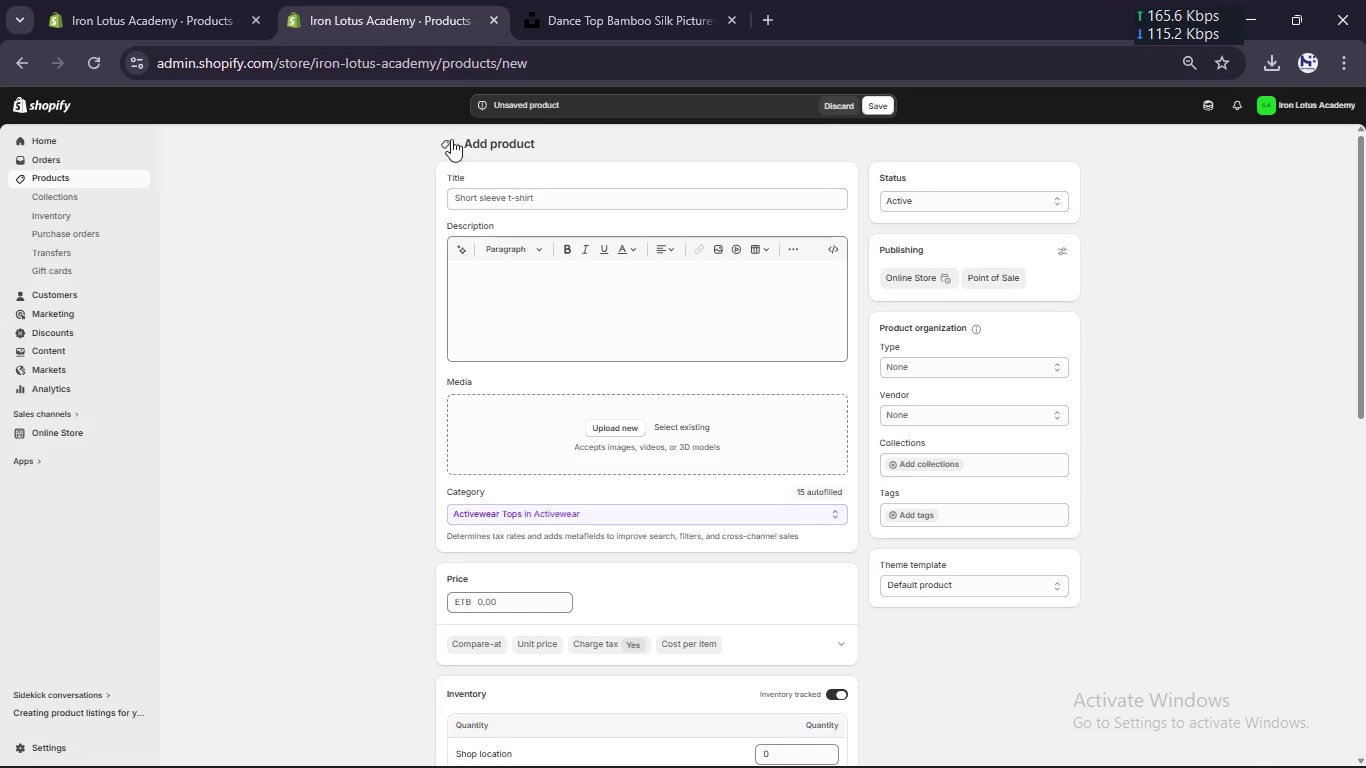 
left_click([446, 142])
 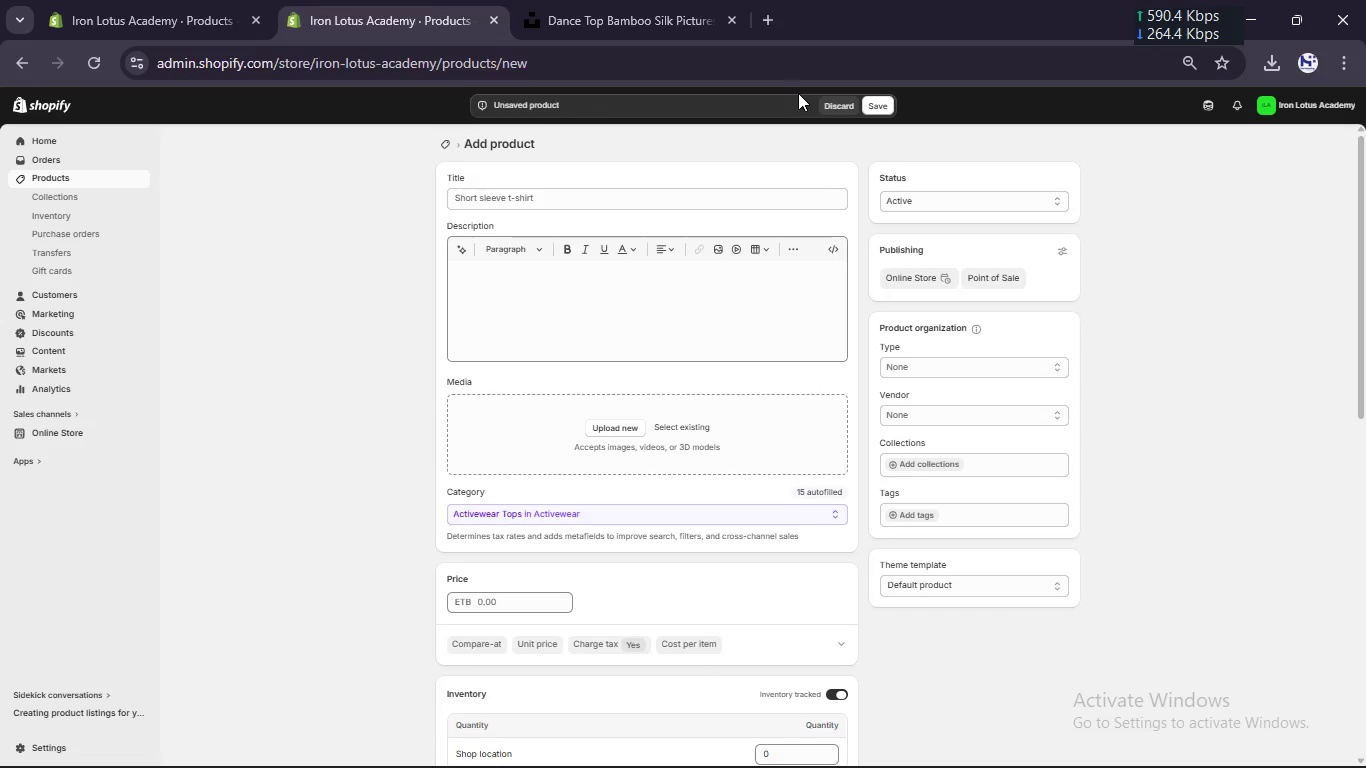 
left_click([836, 102])
 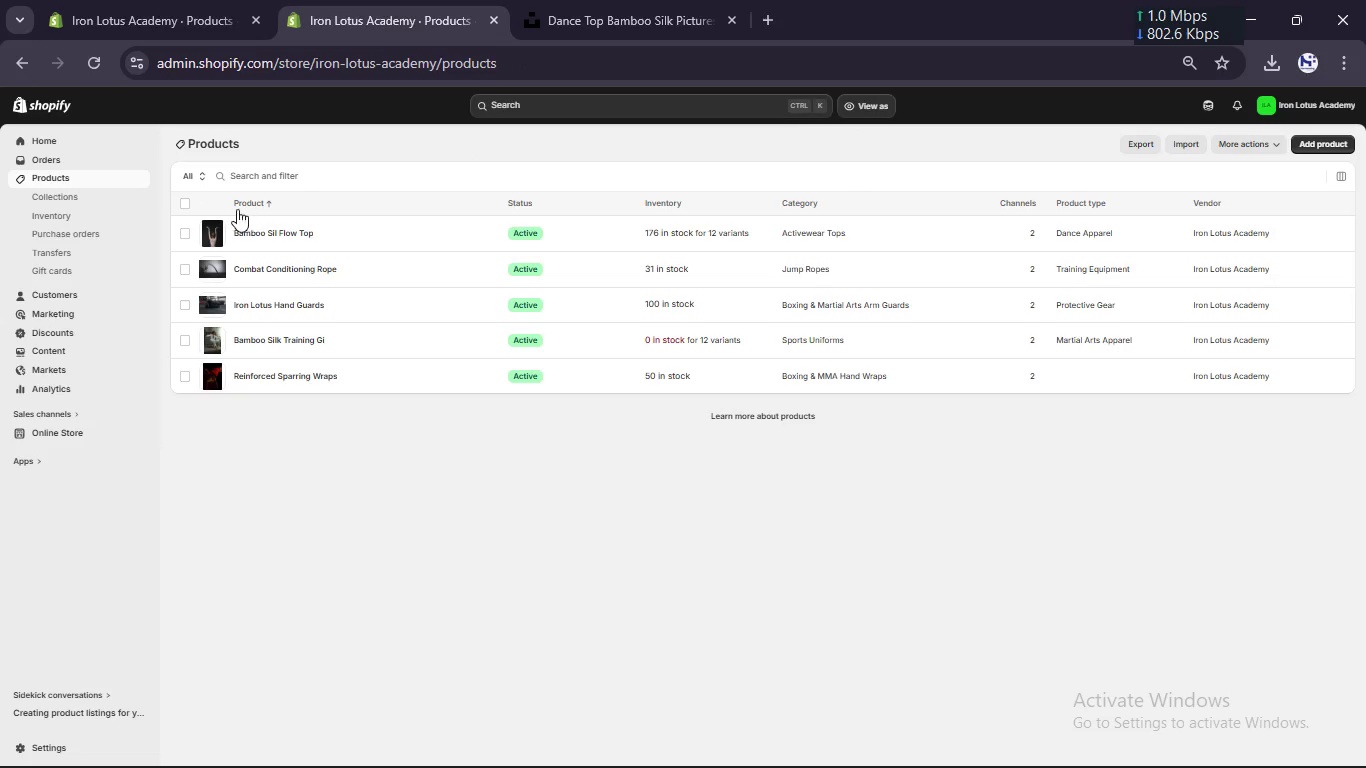 
left_click([183, 203])
 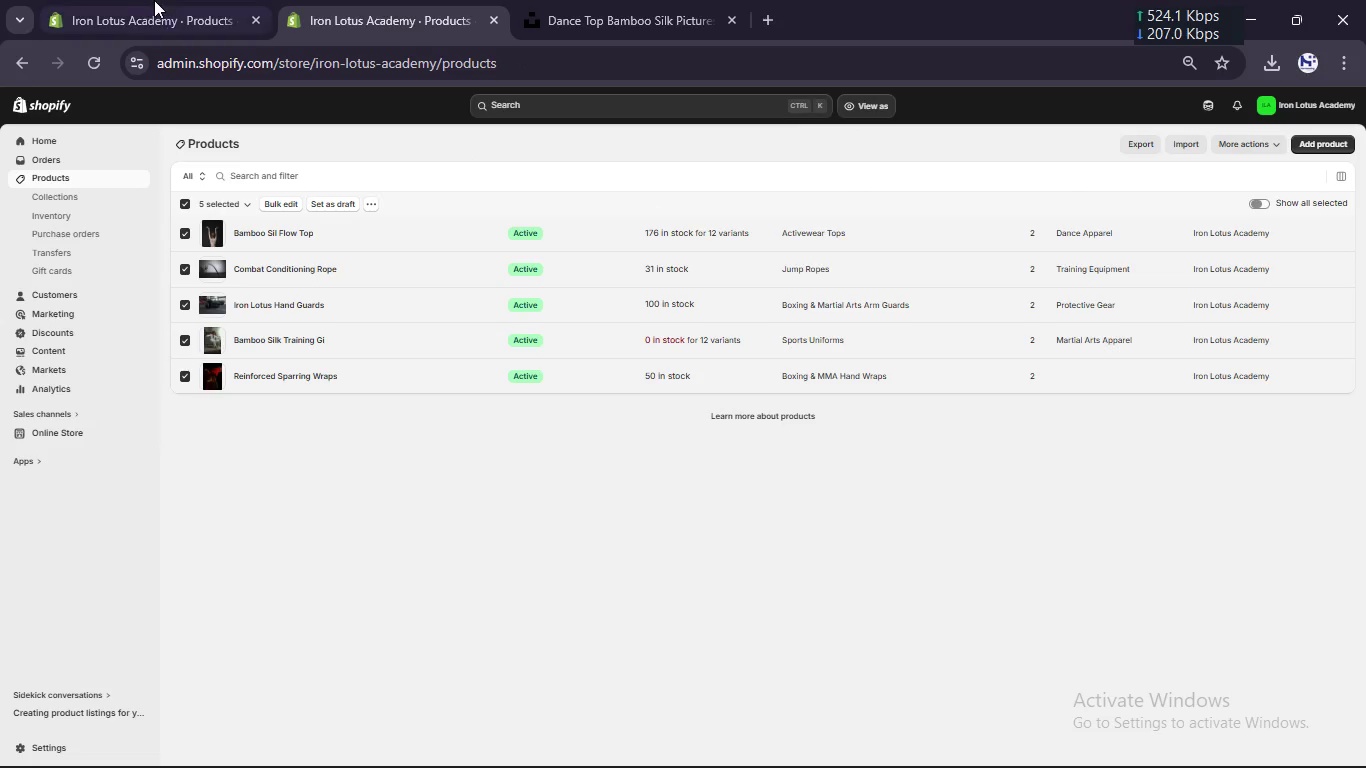 
left_click([156, 0])
 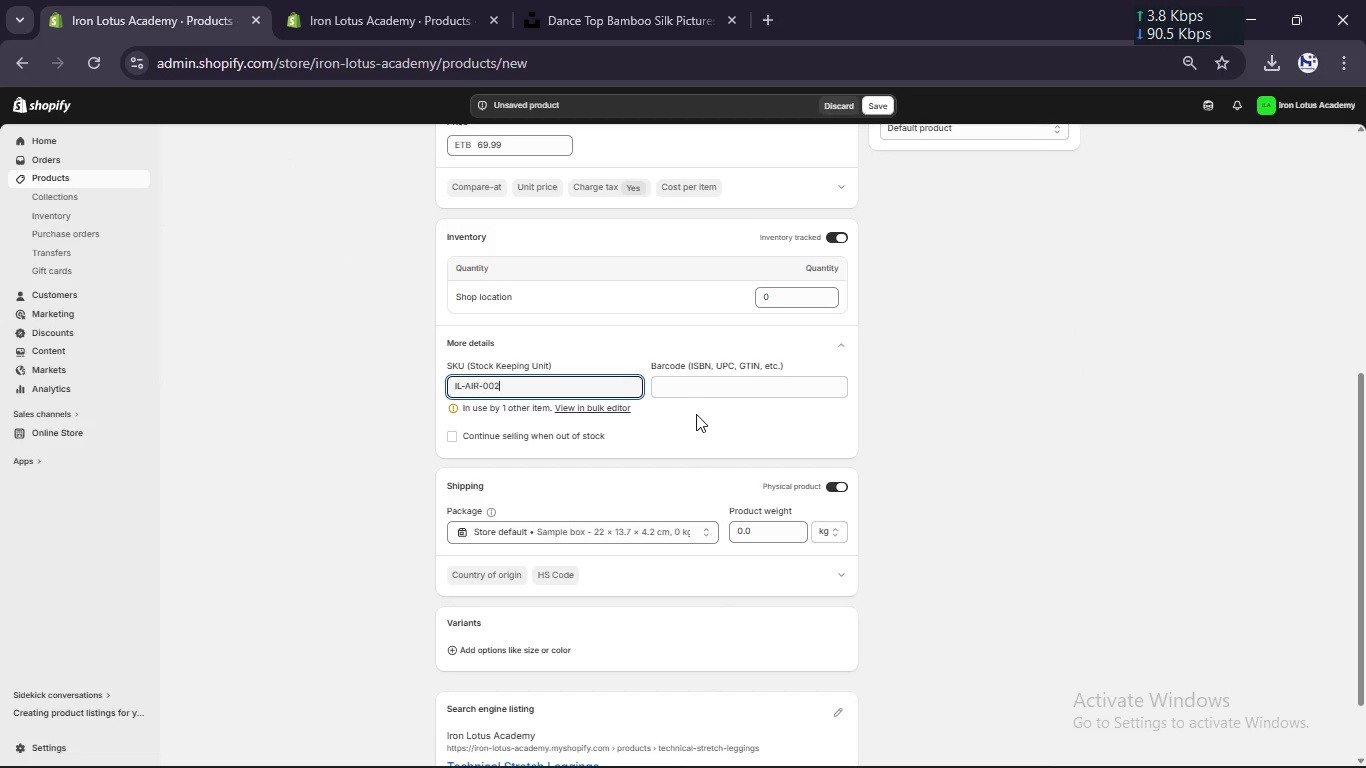 
left_click([550, 428])
 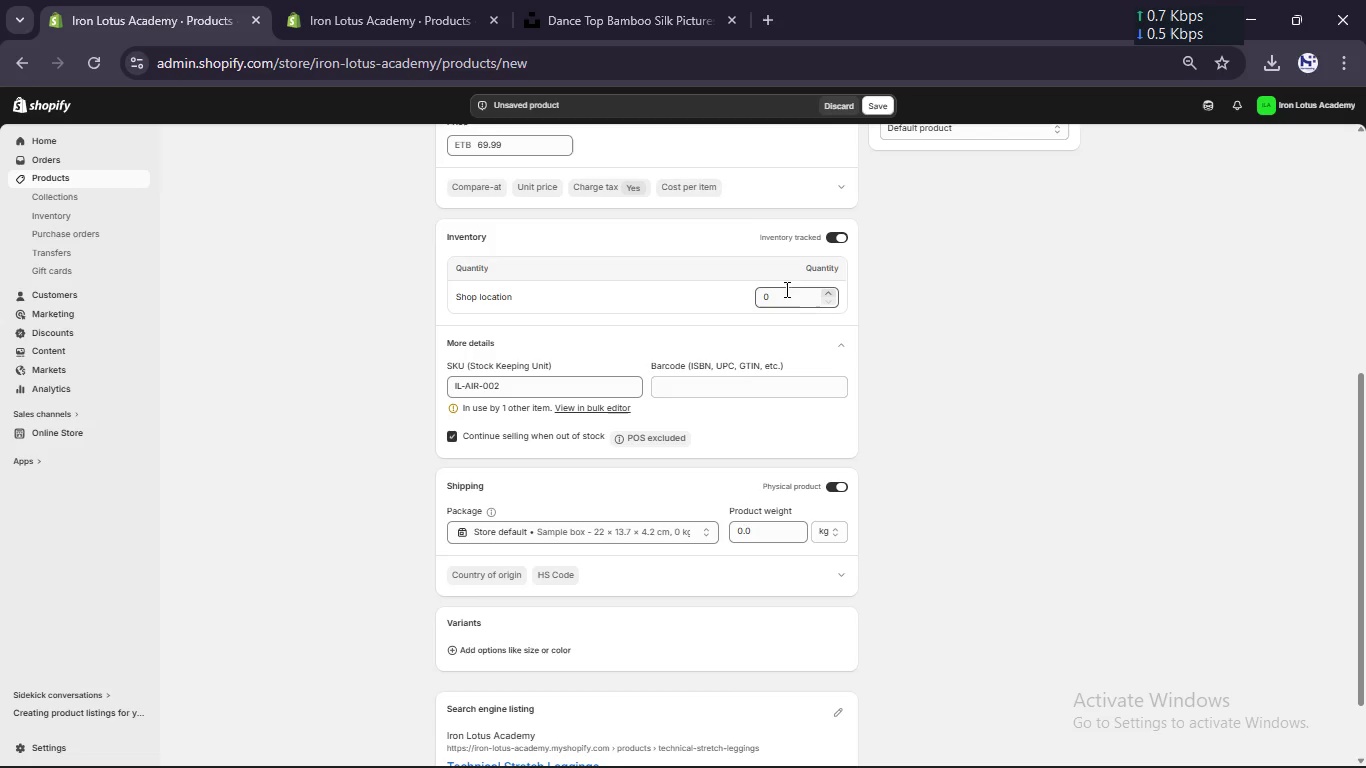 
left_click([784, 296])
 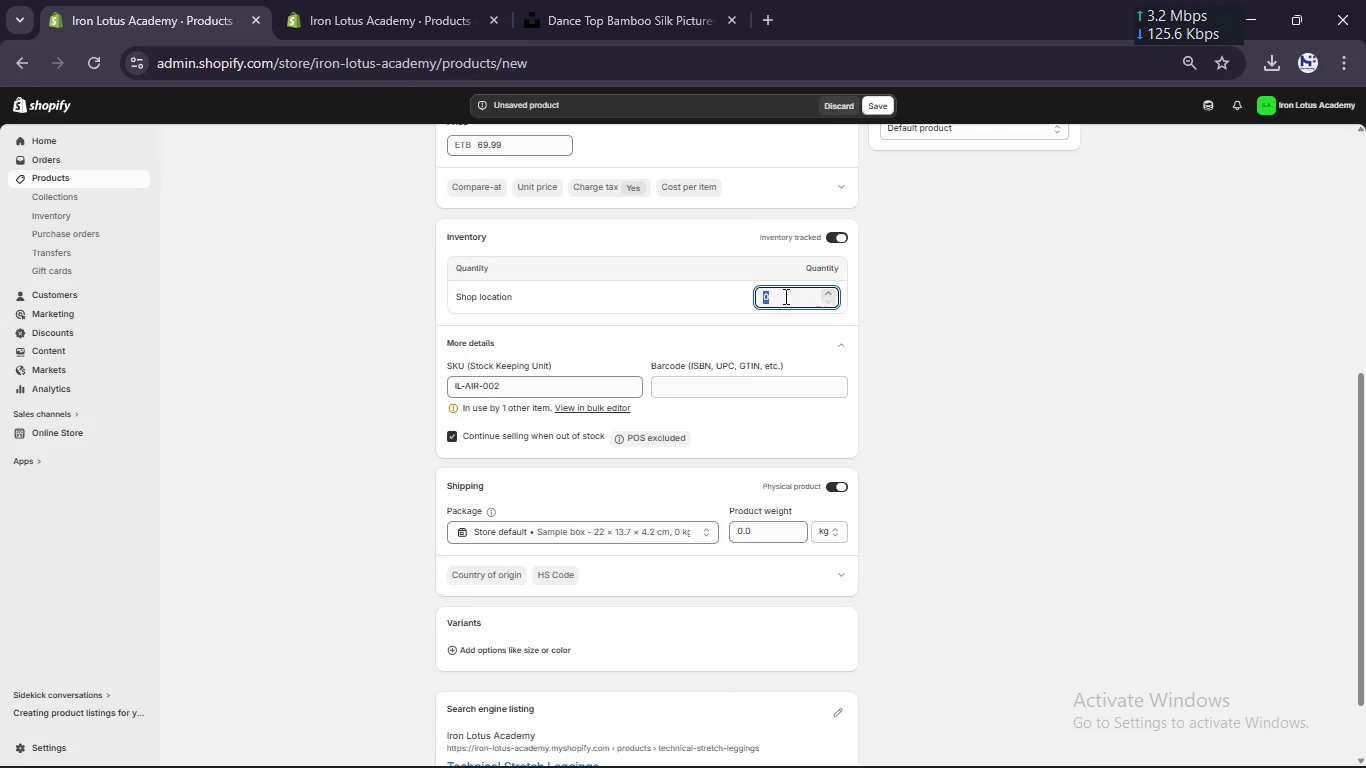 
key(Numpad6)
 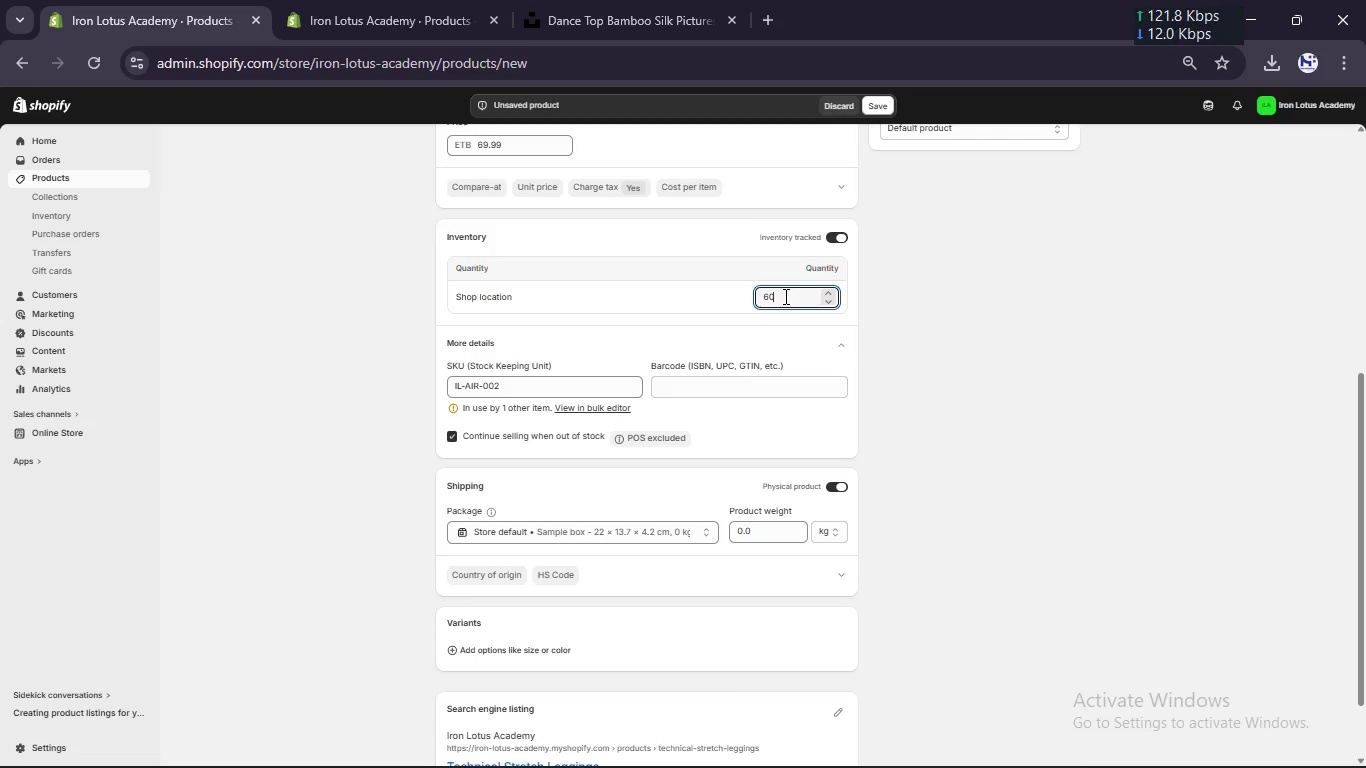 
key(Numpad0)
 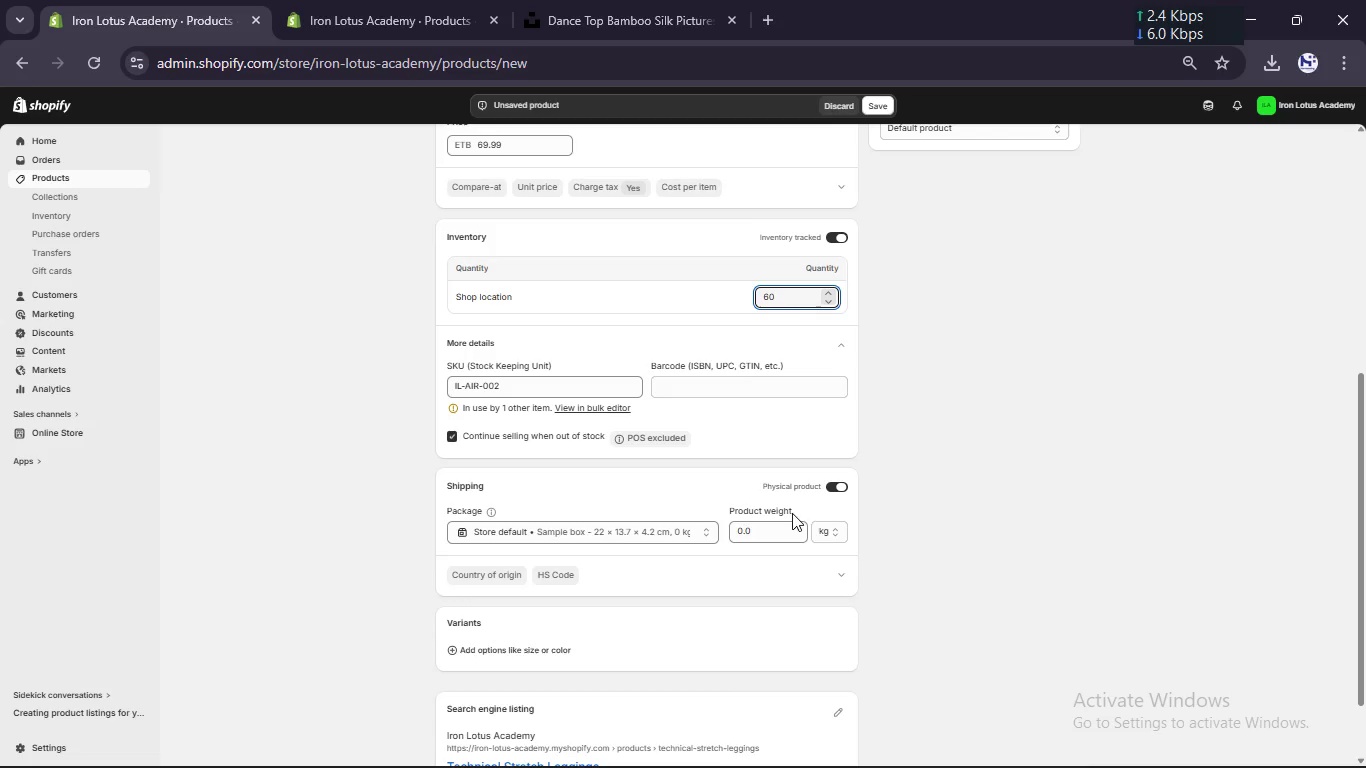 
left_click([770, 531])
 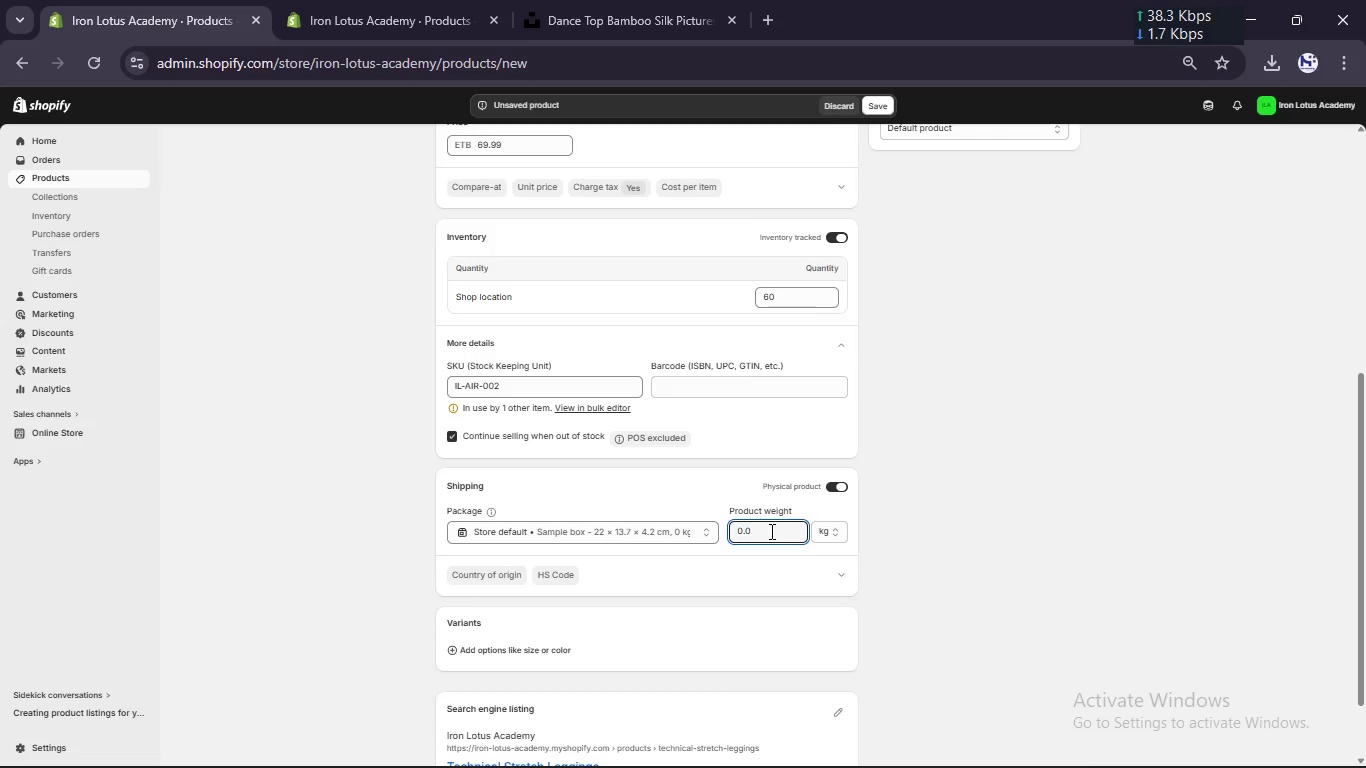 
key(Backspace)
 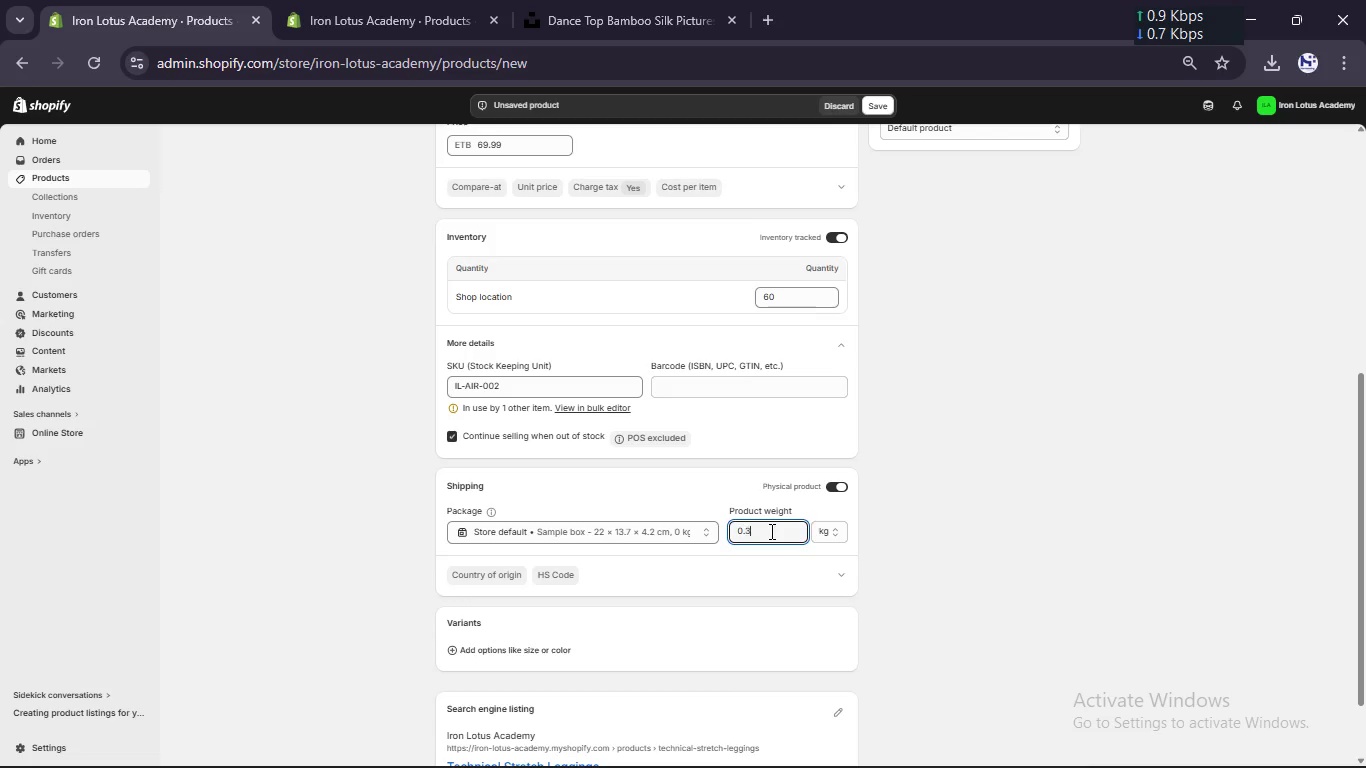 
key(Numpad3)
 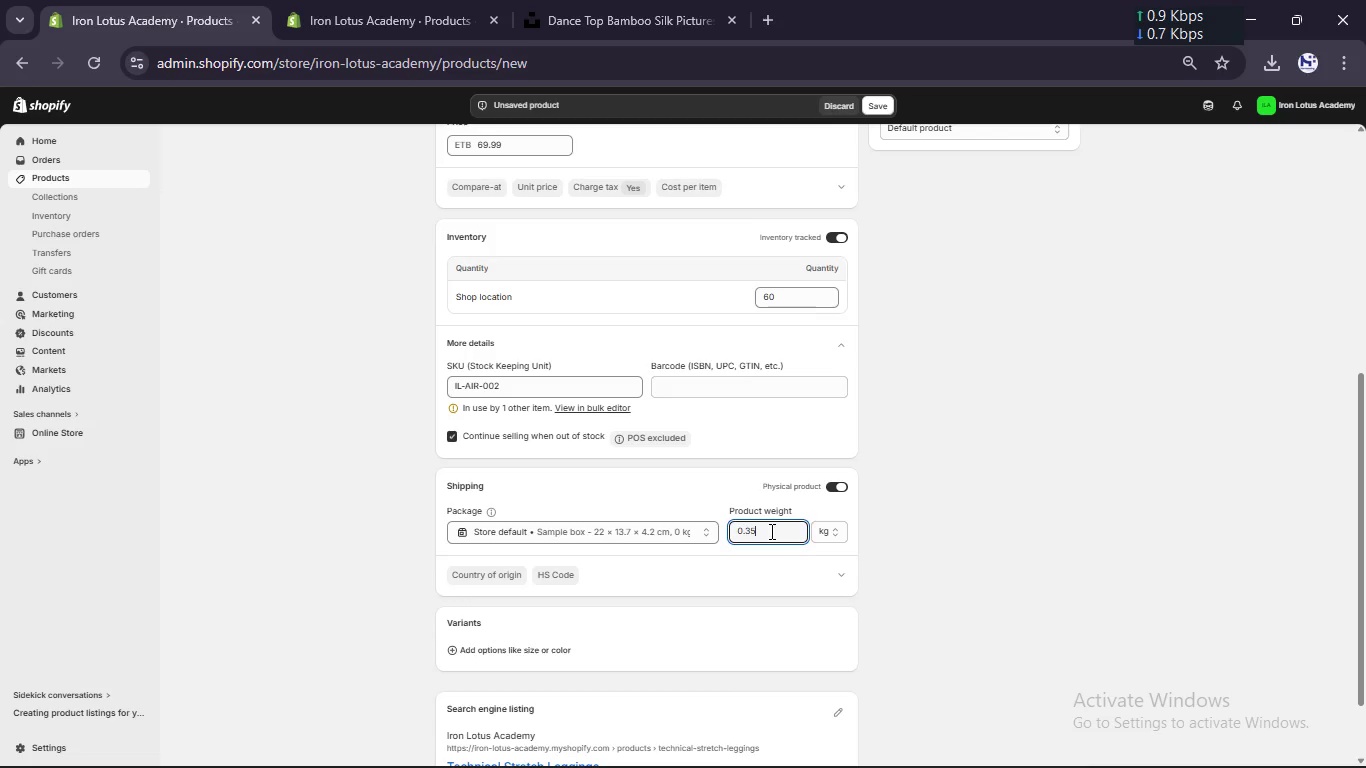 
key(Numpad5)
 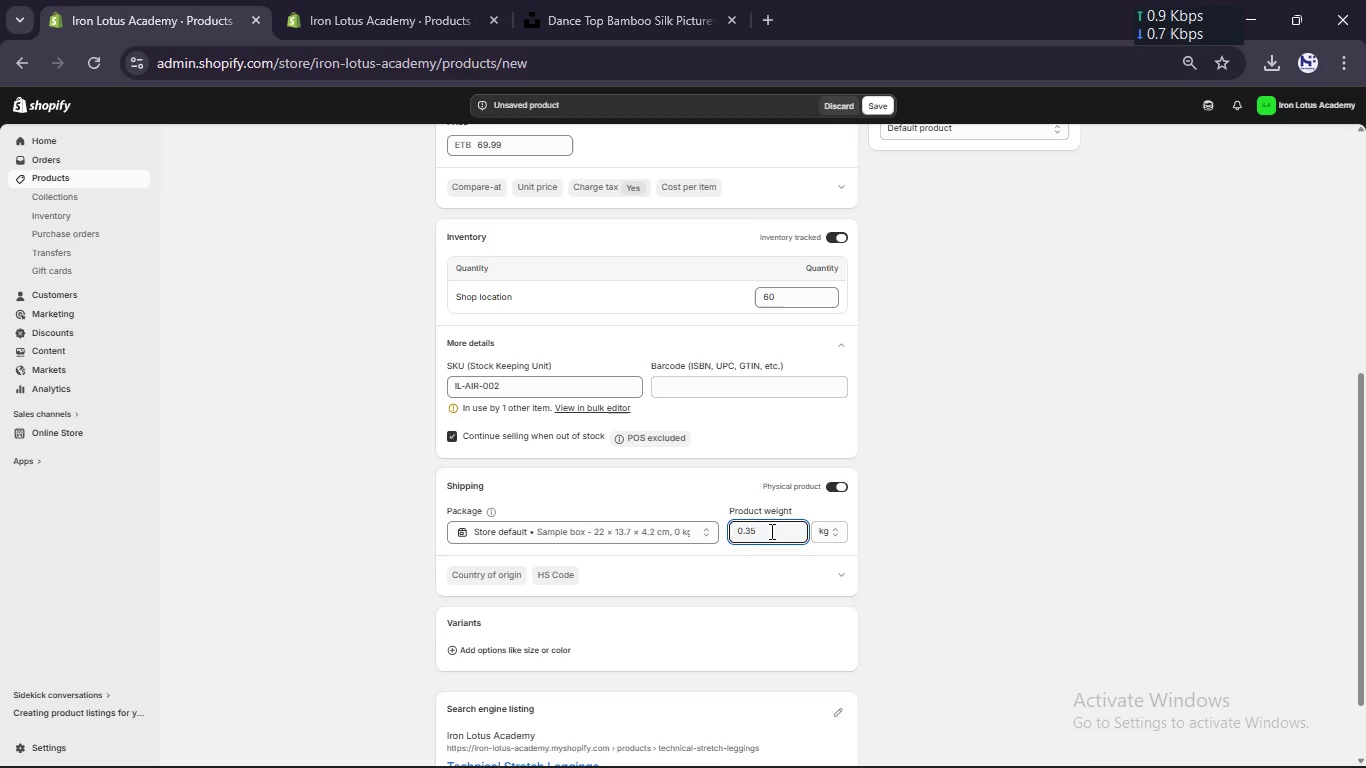 
scroll: coordinate [770, 531], scroll_direction: down, amount: 2.0
 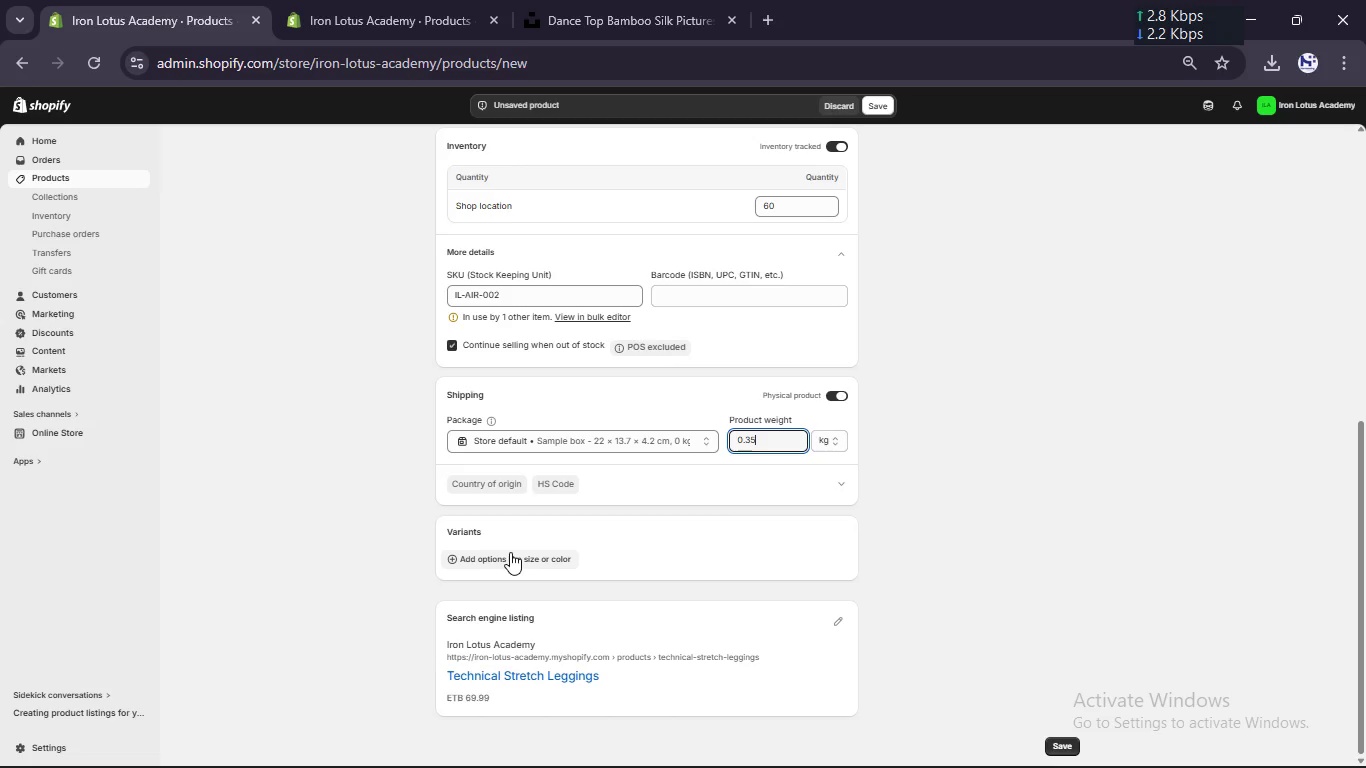 
left_click([504, 554])
 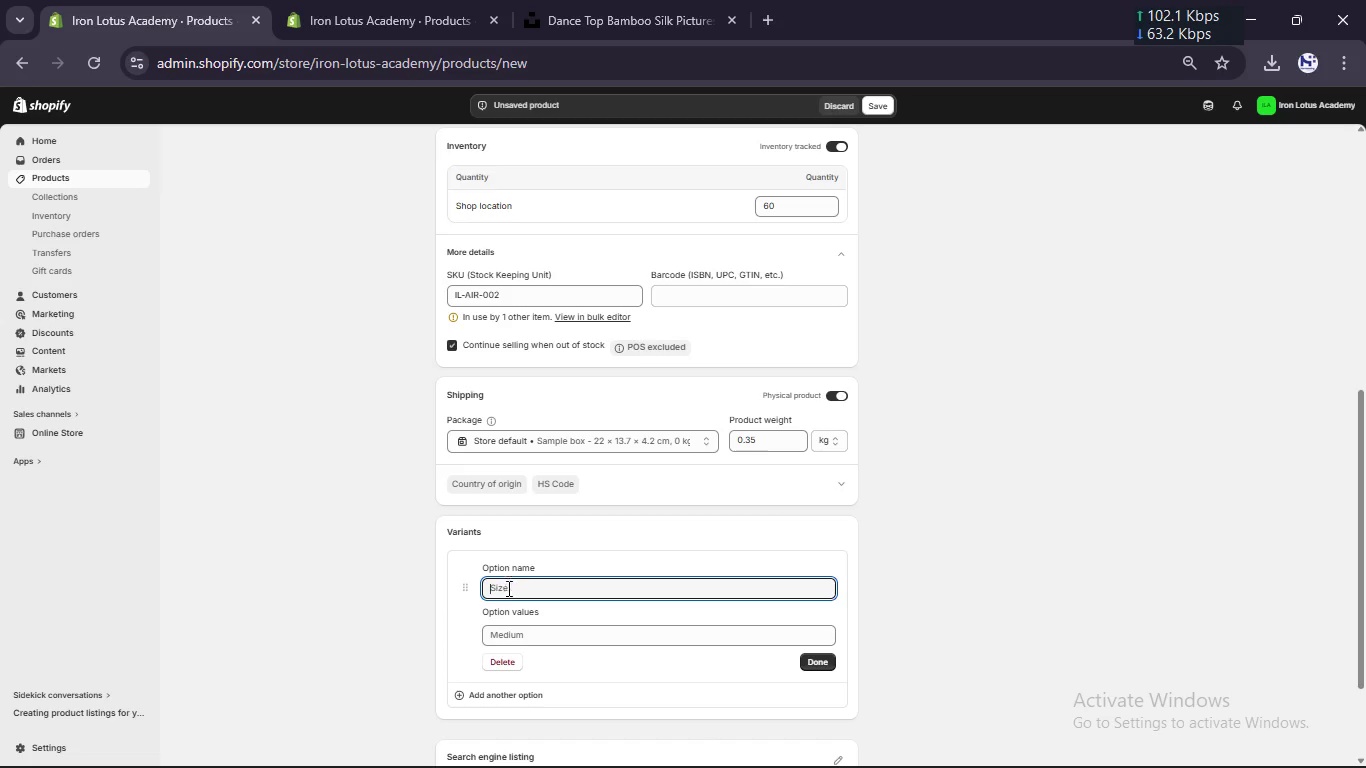 
left_click([507, 596])
 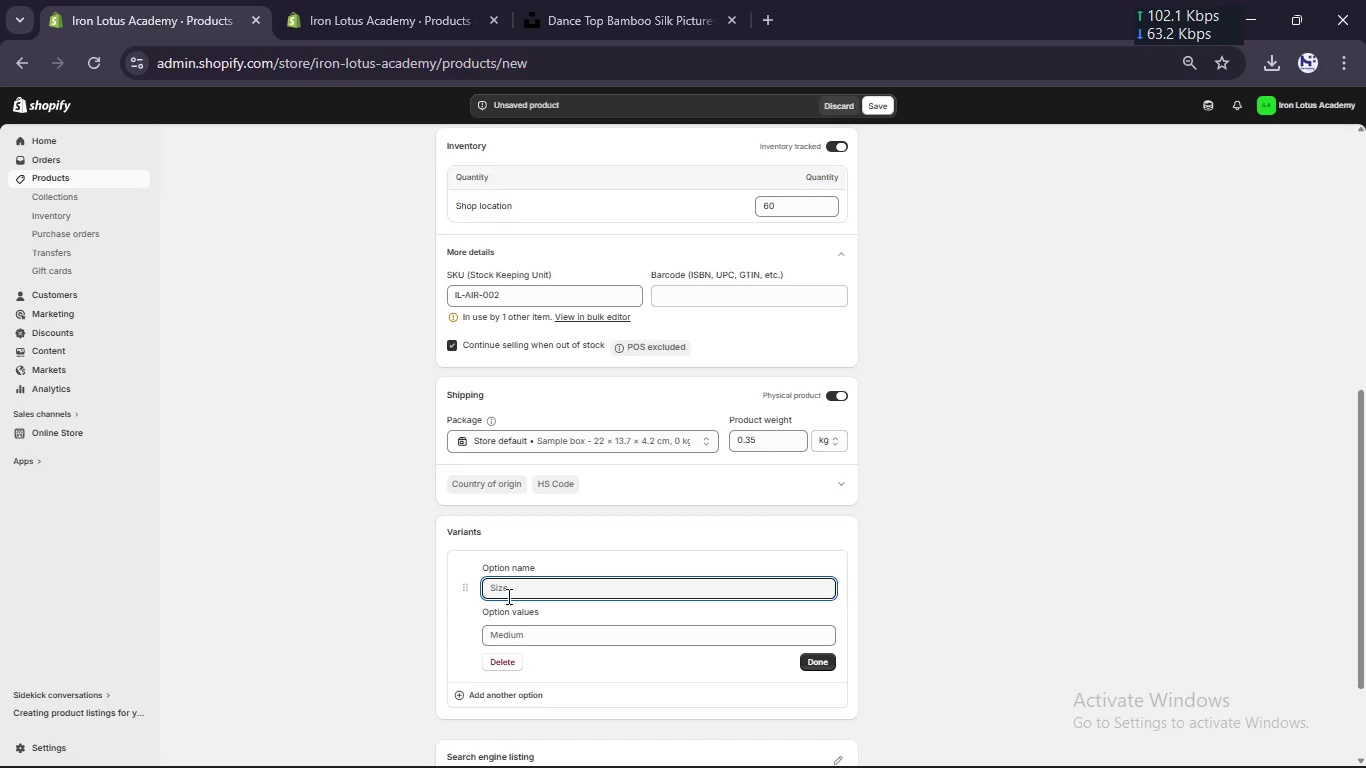 
type(S)
key(Backspace)
type(size)
 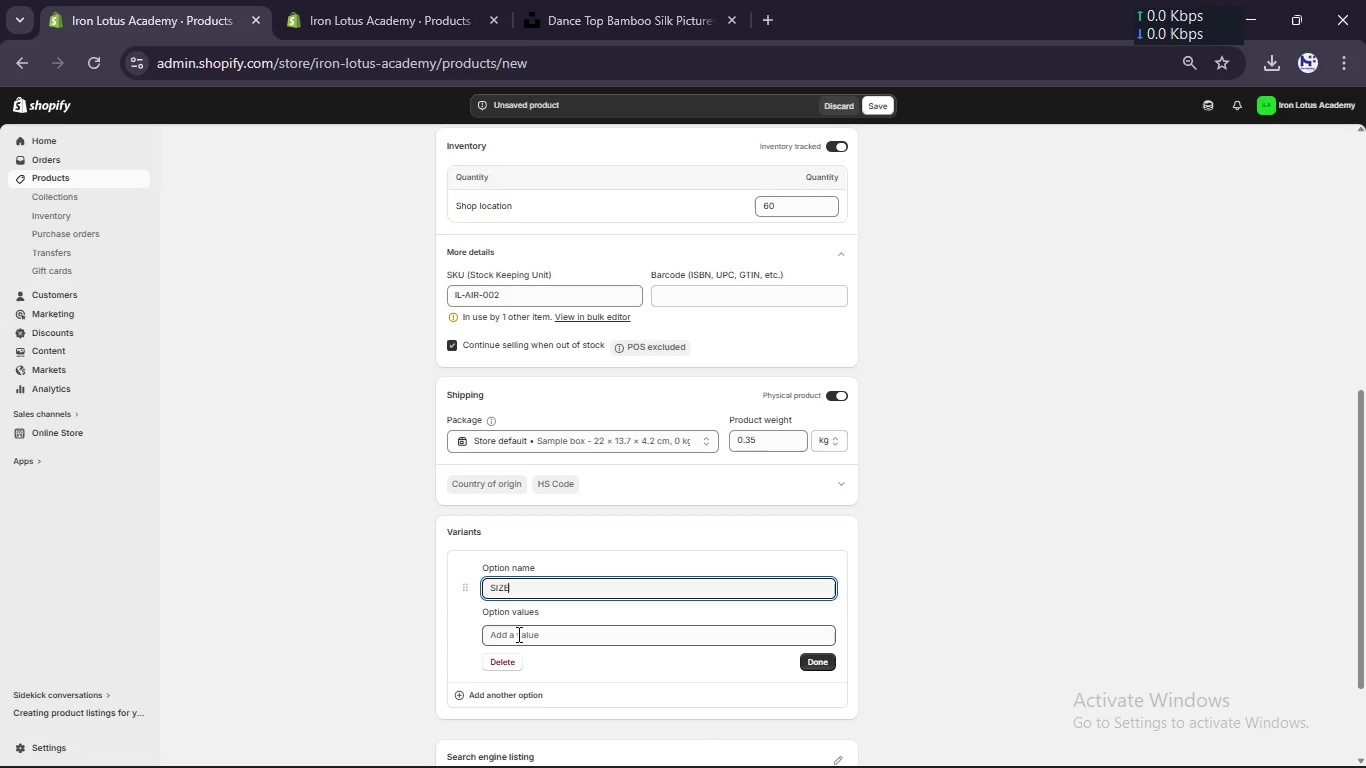 
left_click([520, 630])
 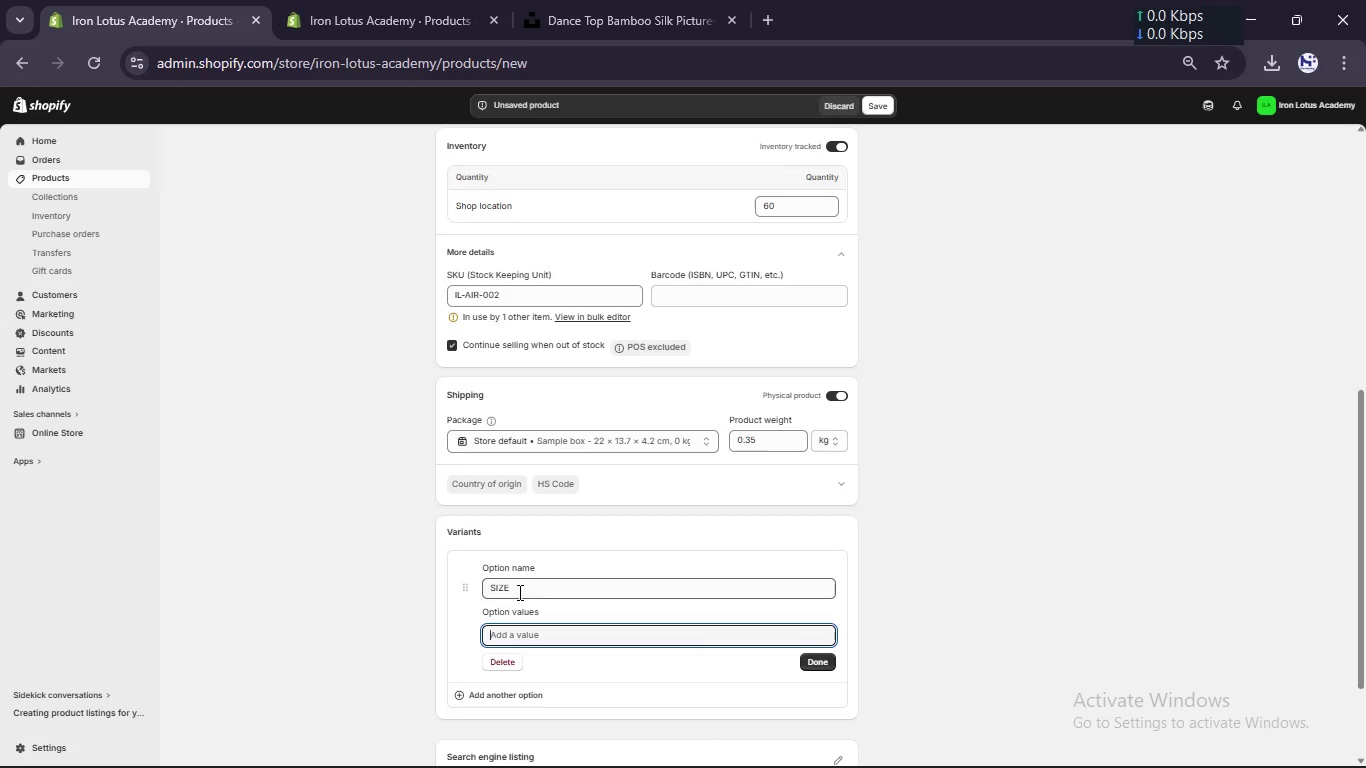 
left_click([515, 589])
 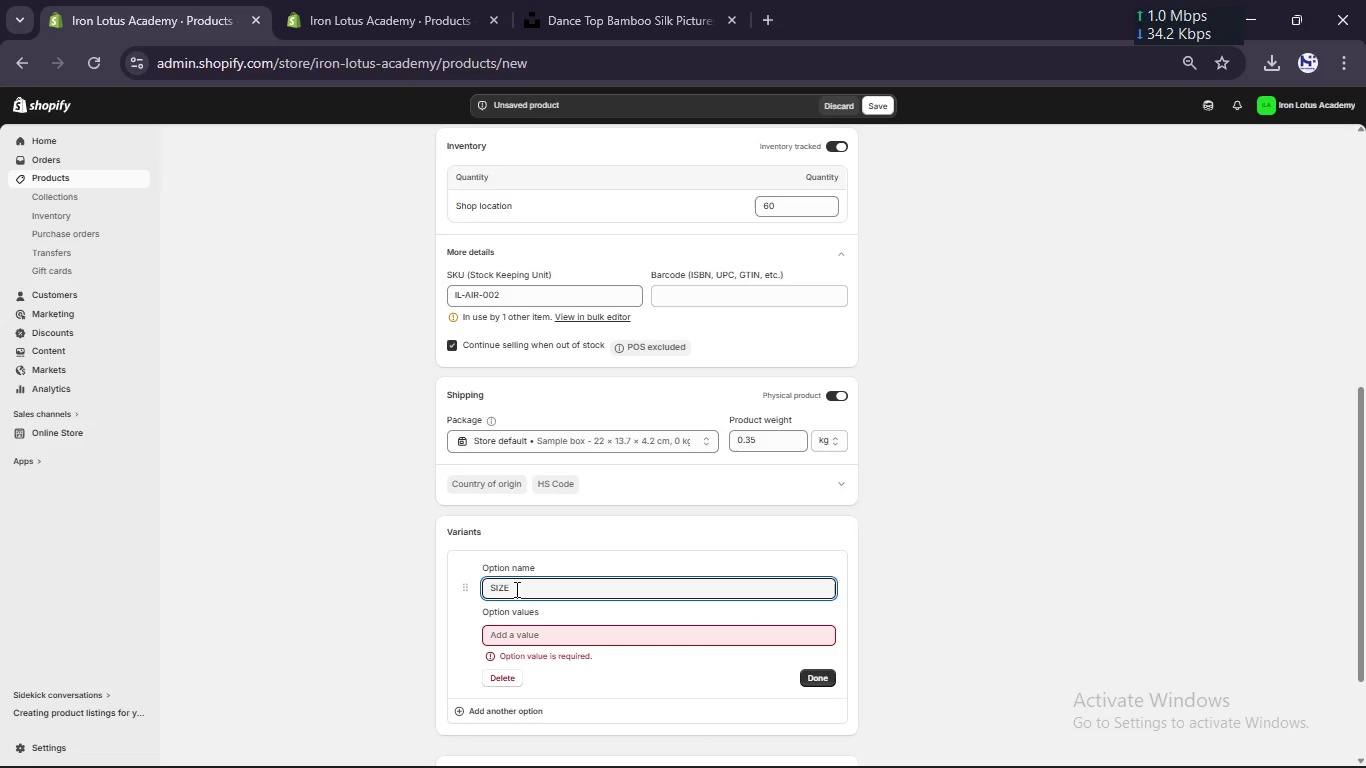 
hold_key(key=ControlLeft, duration=0.78)
 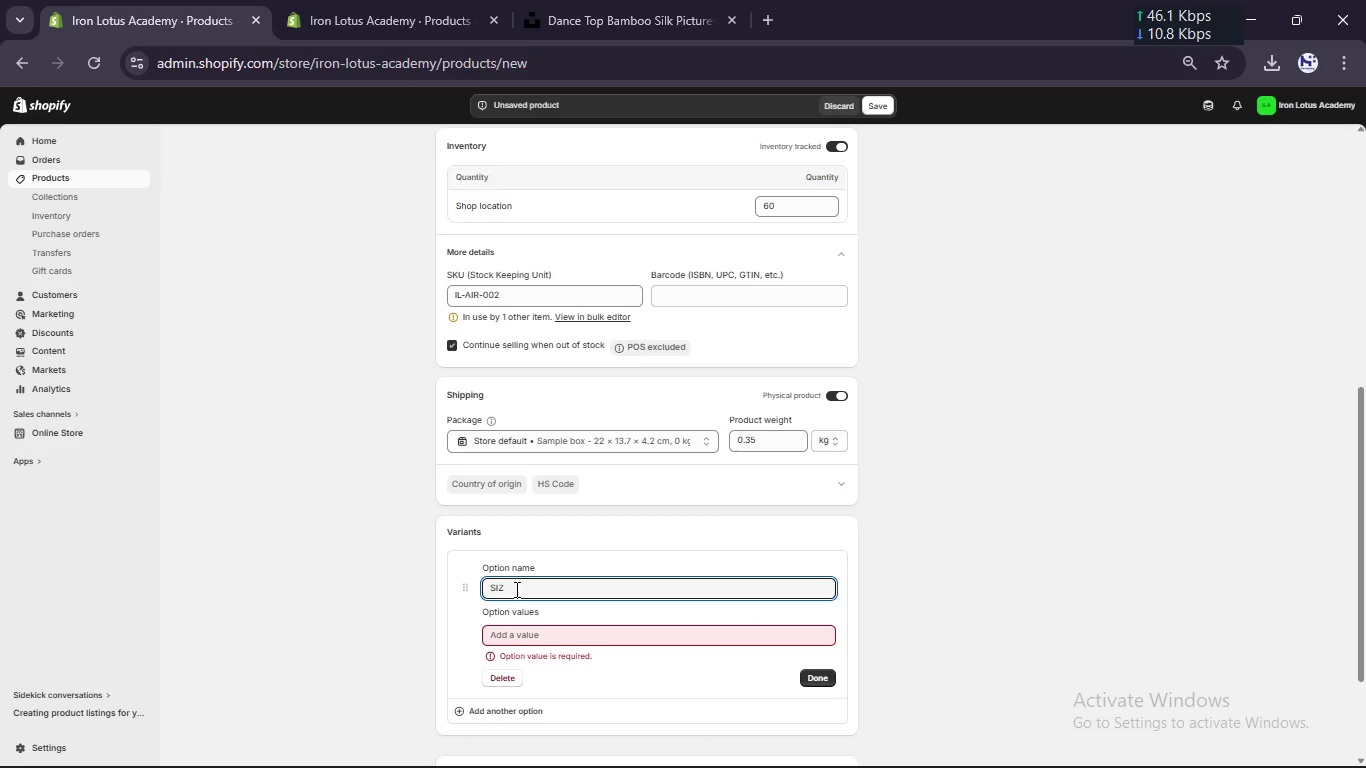 
key(Backspace)
 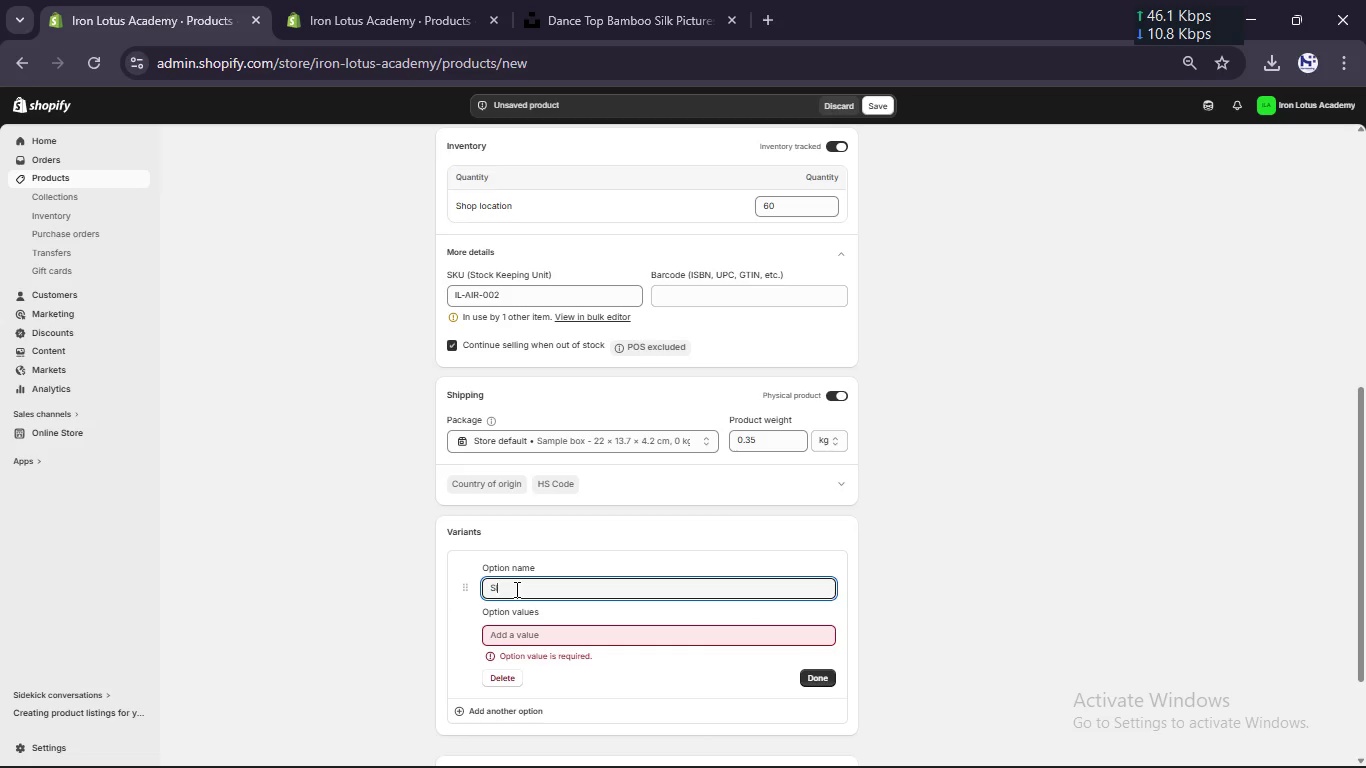 
key(Backspace)
 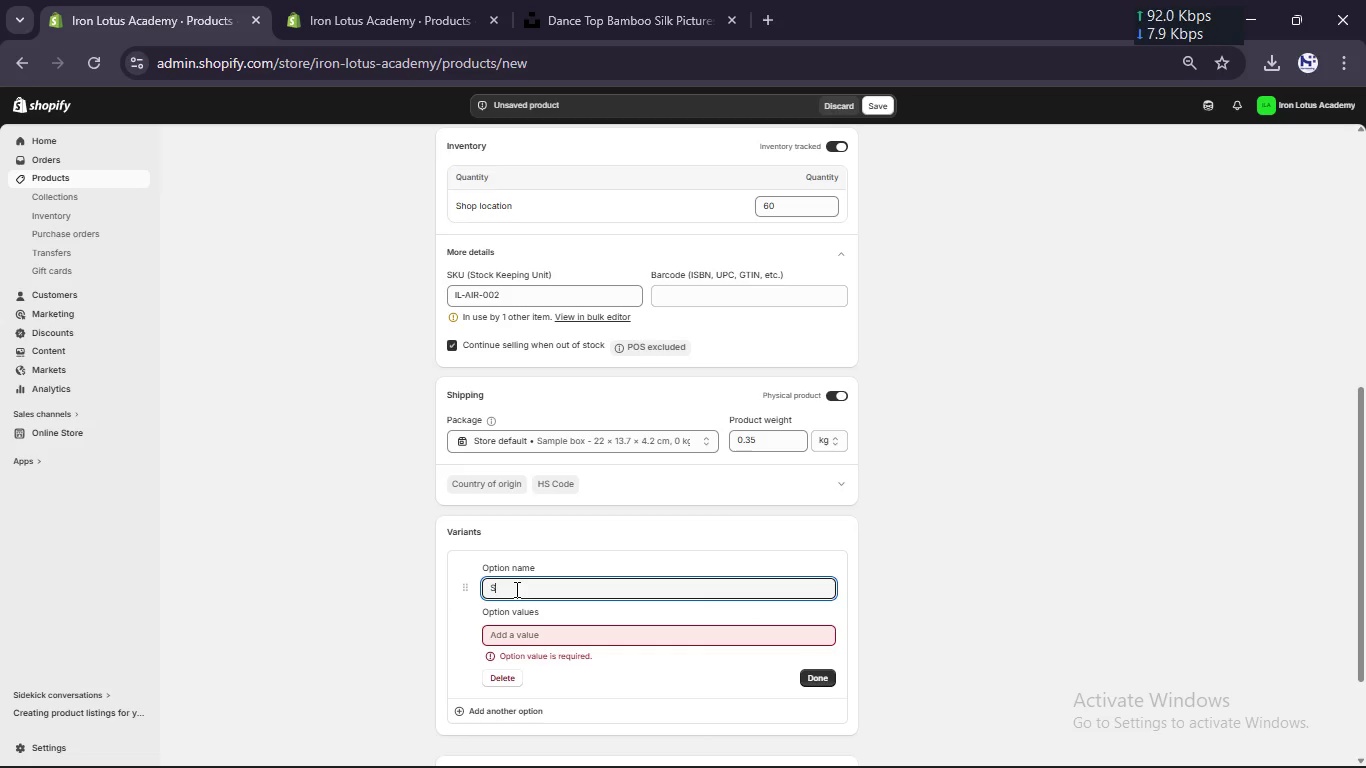 
key(Backspace)
 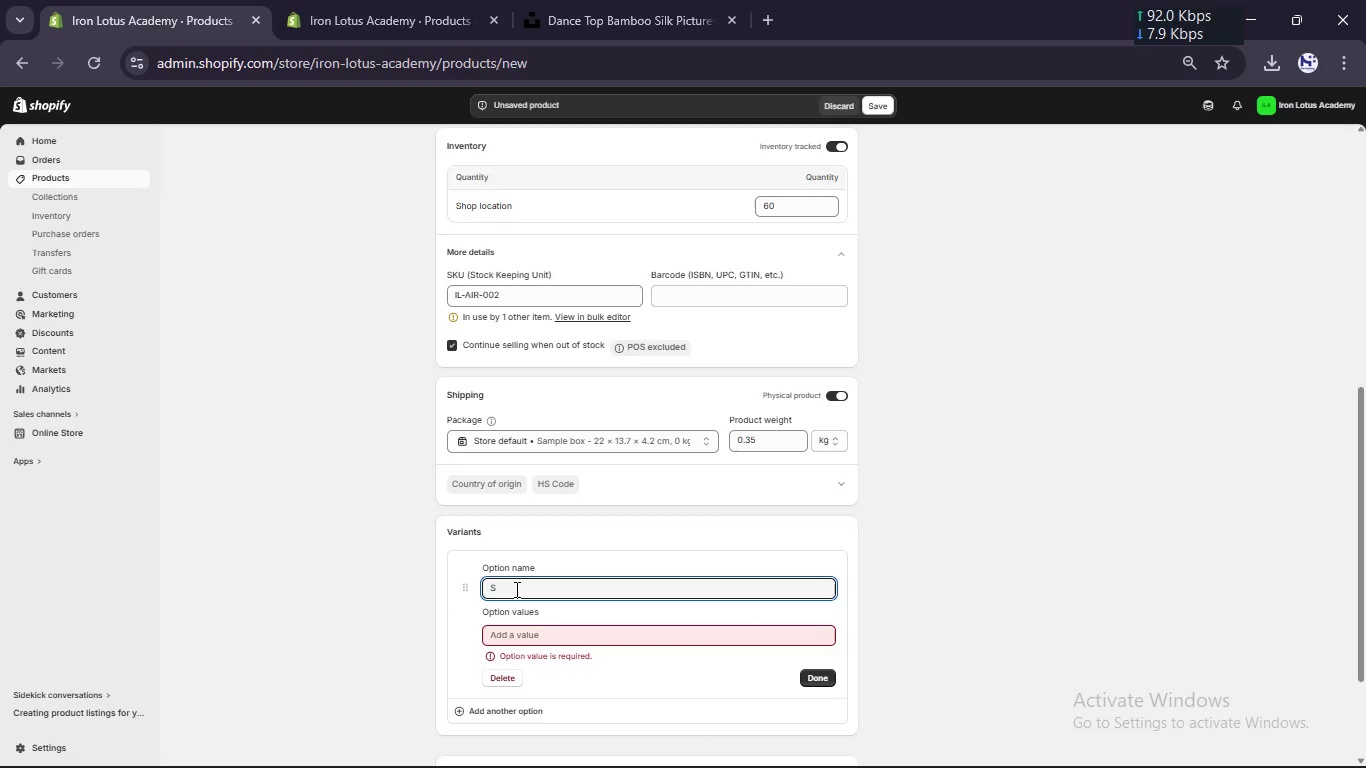 
key(Backspace)
 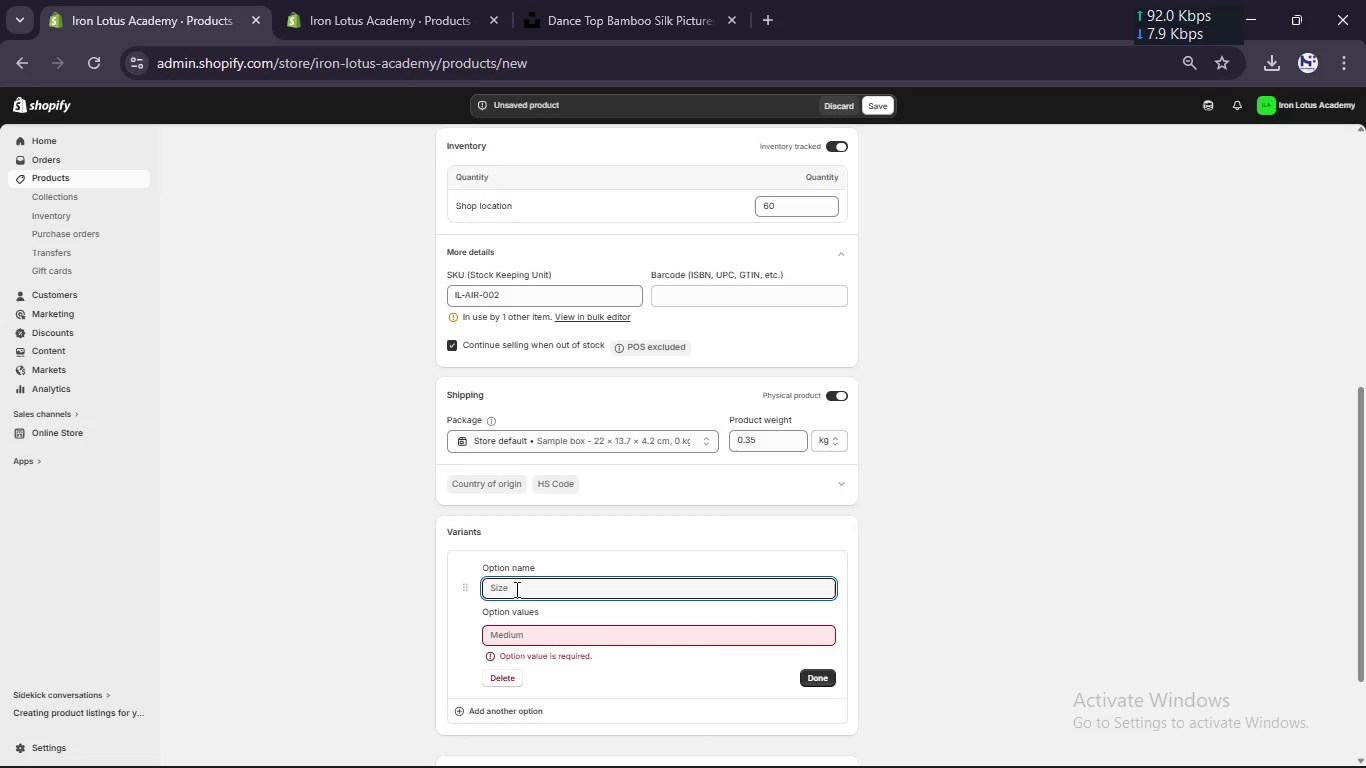 
key(Backspace)
 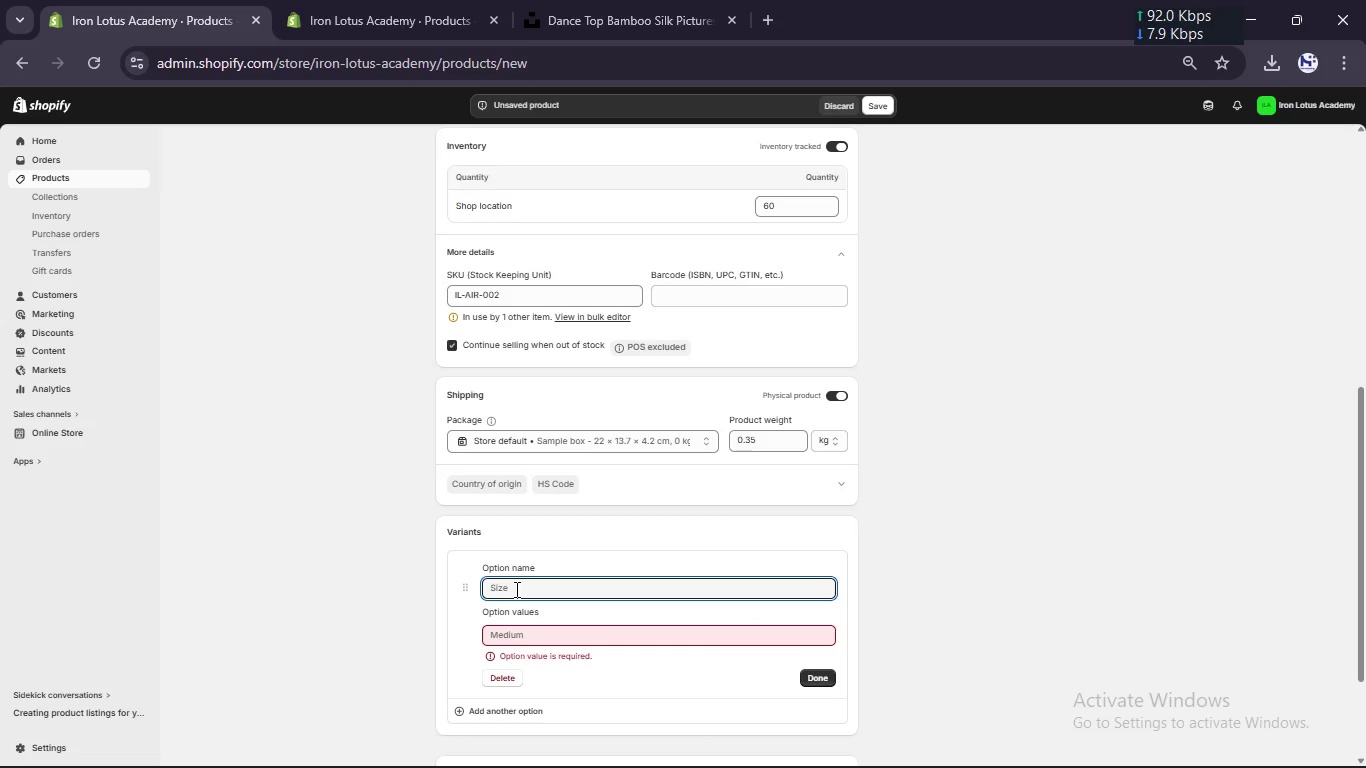 
key(Backspace)
 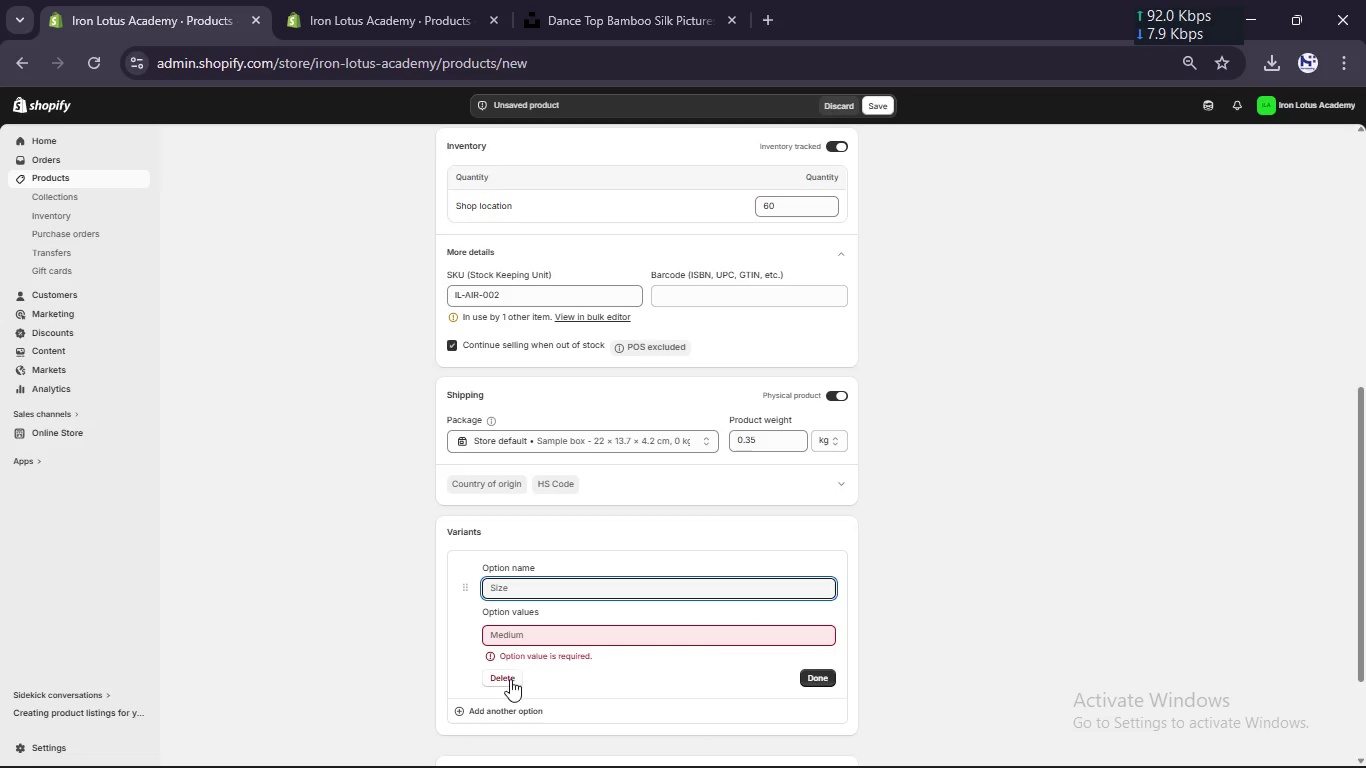 
left_click([509, 681])
 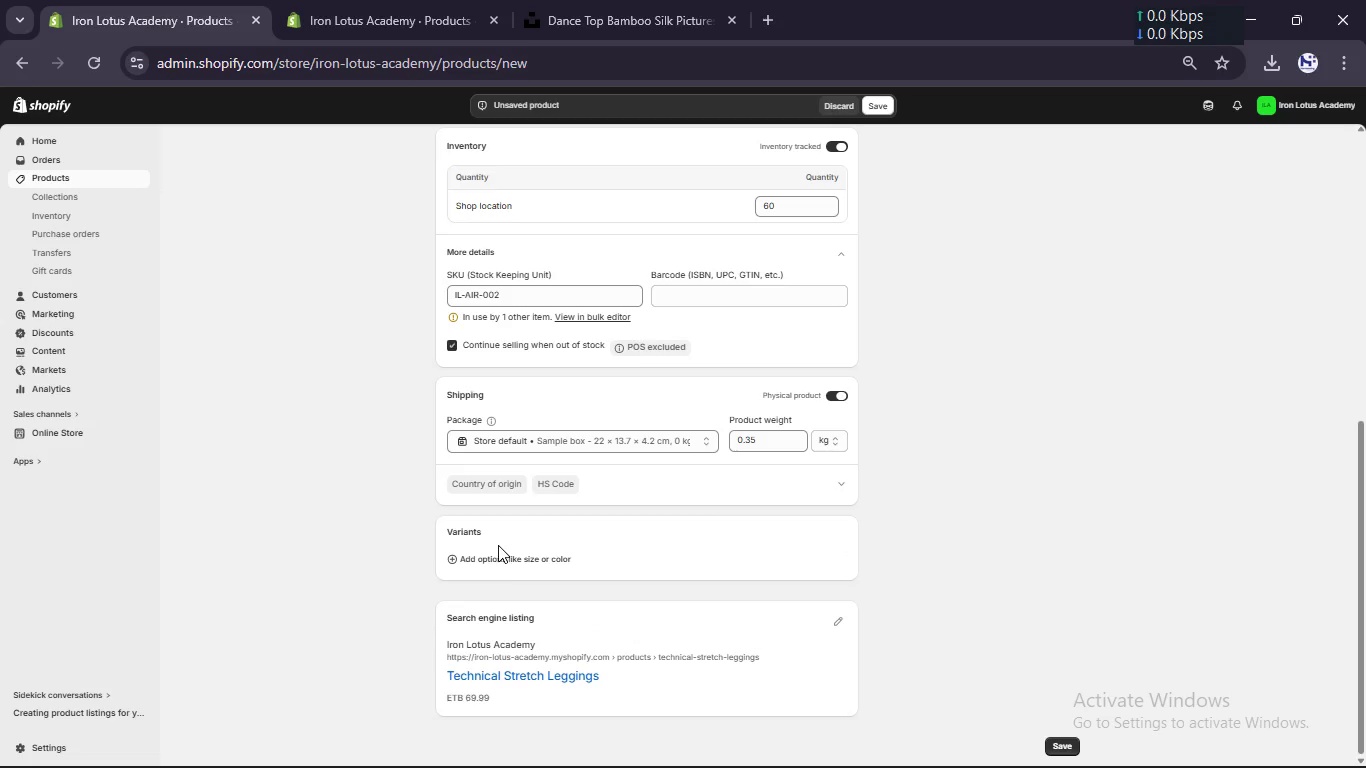 
left_click([500, 557])
 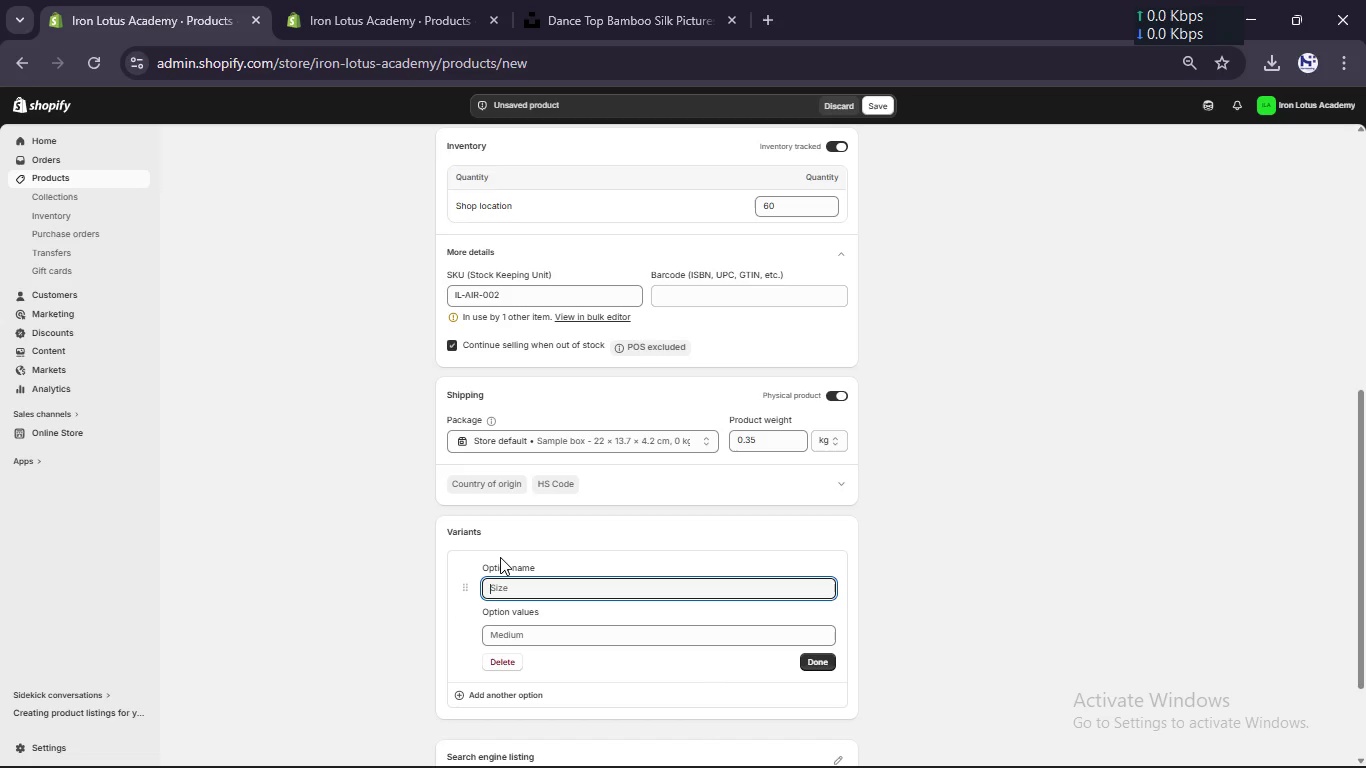 
type(Size)
 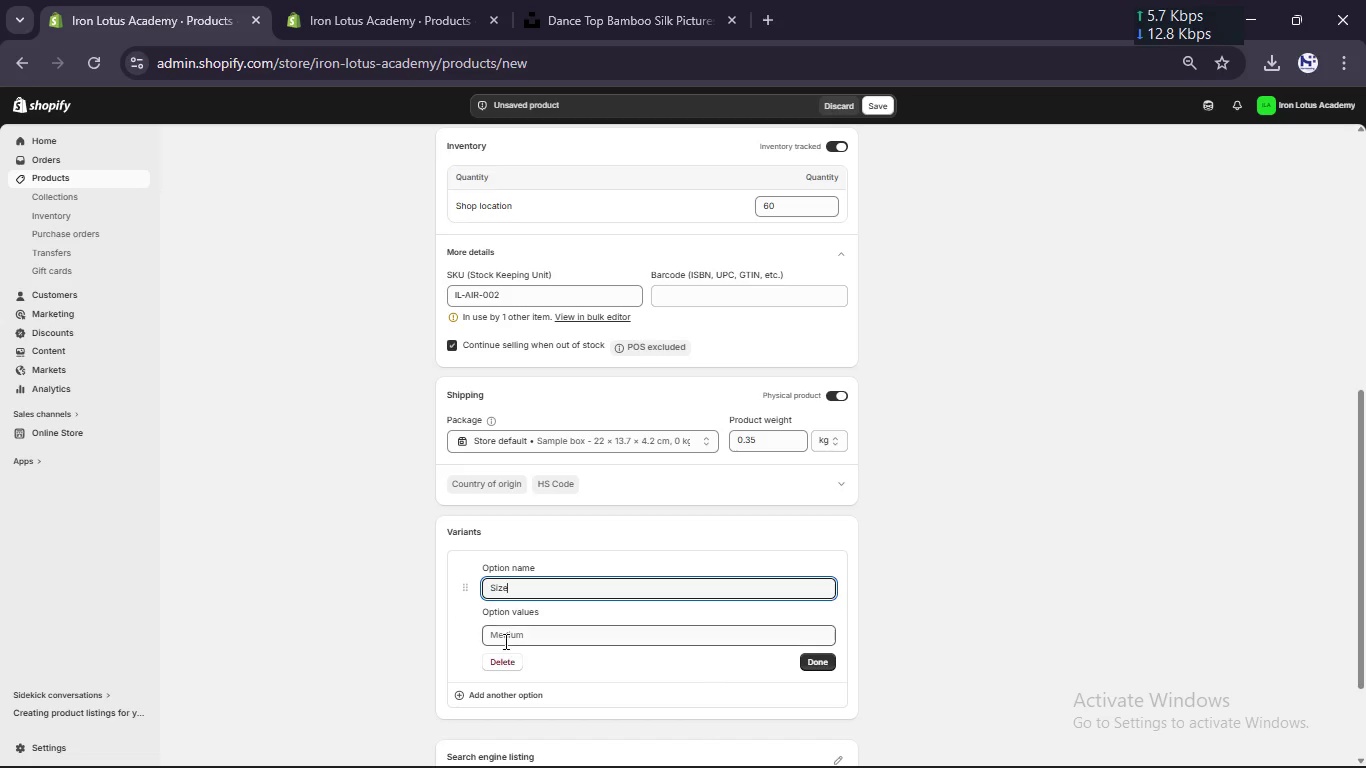 
left_click([507, 637])
 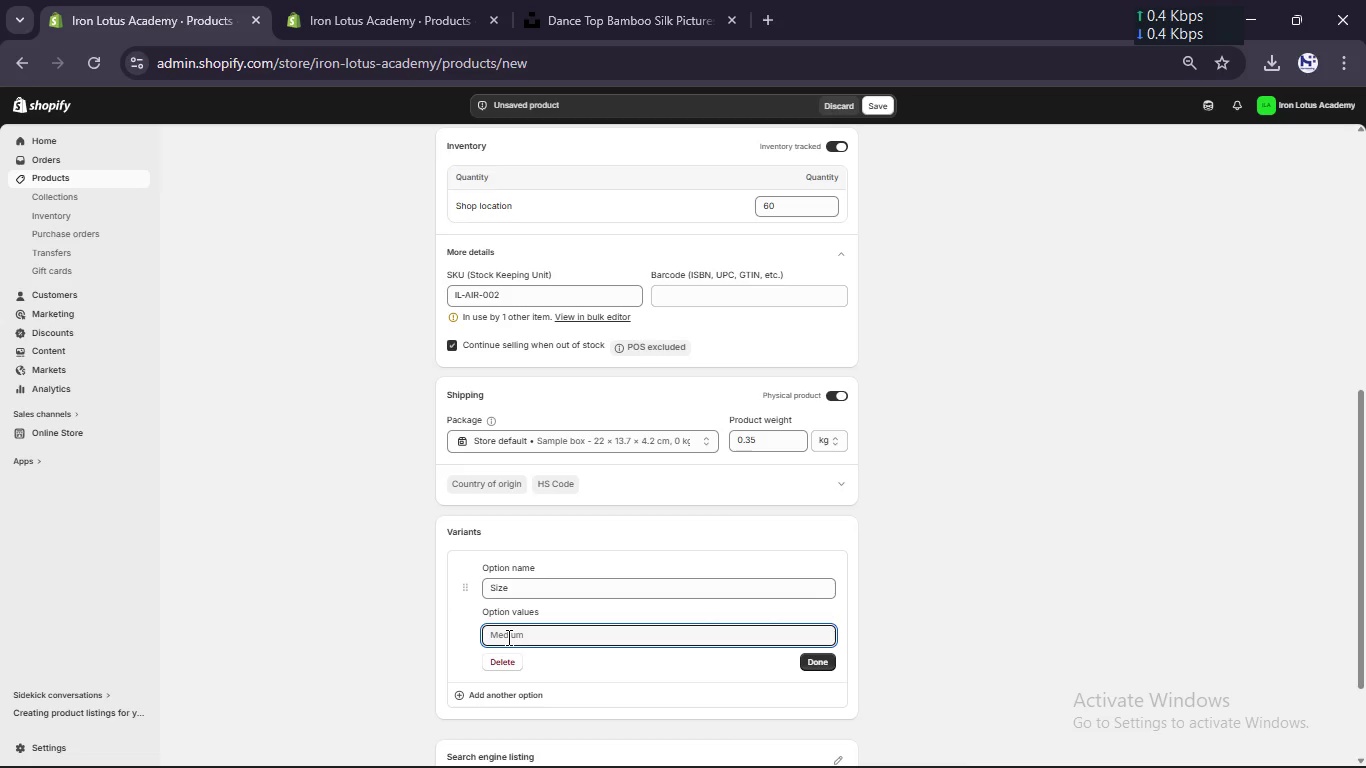 
type(,S,M,L,XL,XXL)
 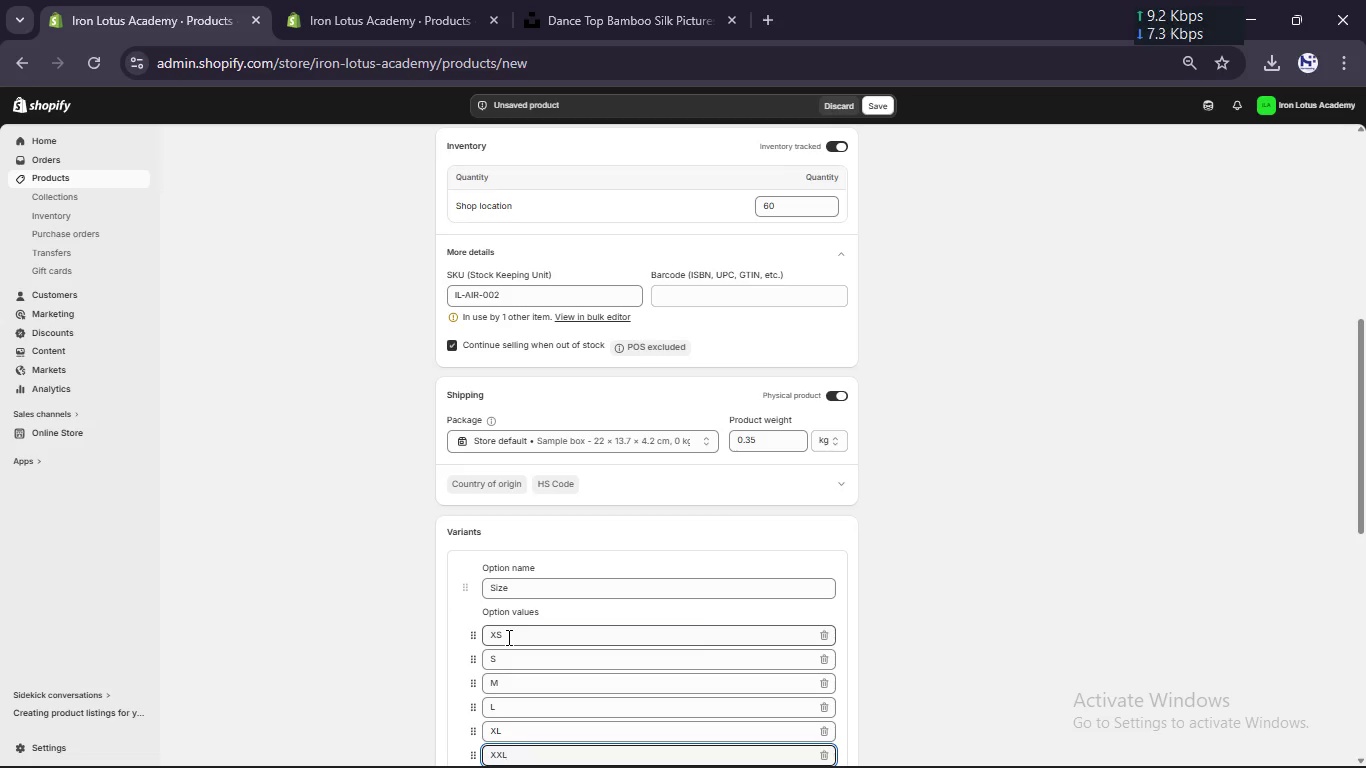 
key(Enter)
 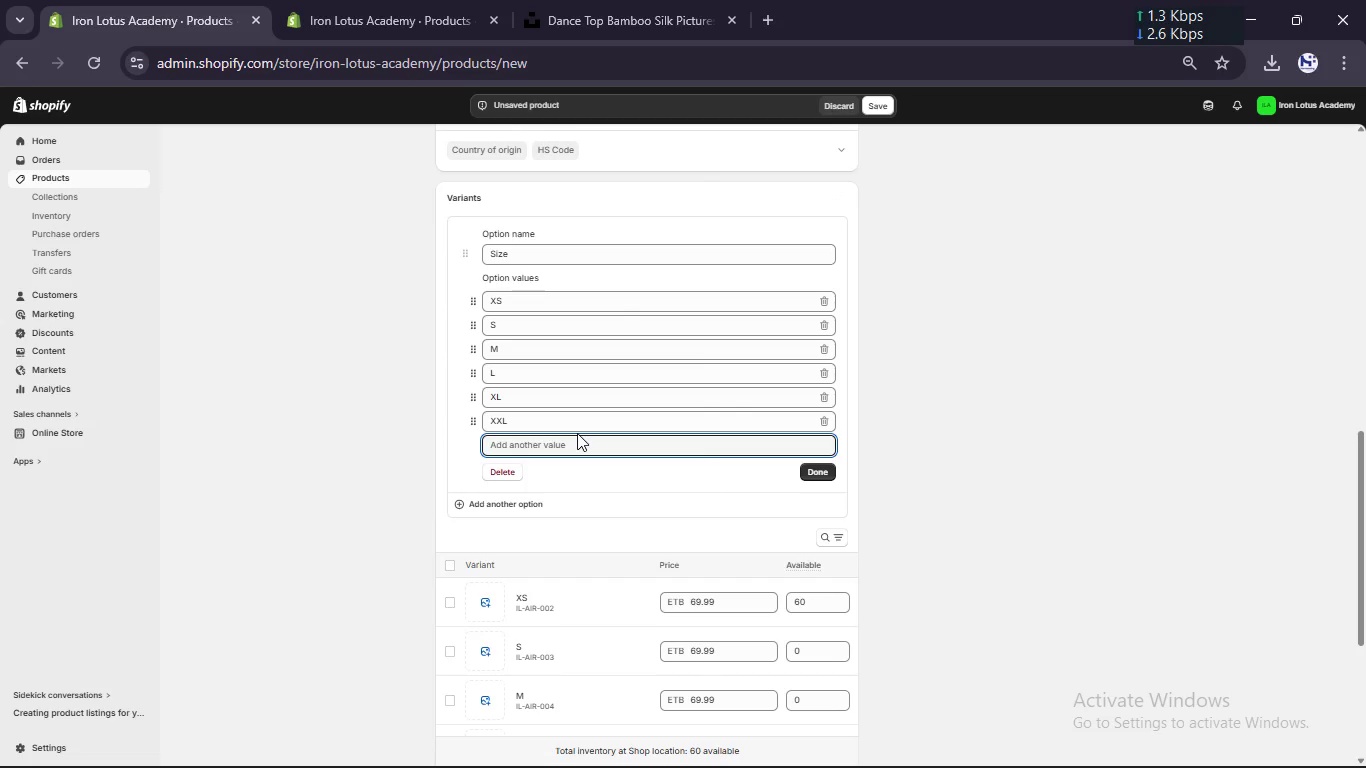 
wait(5.47)
 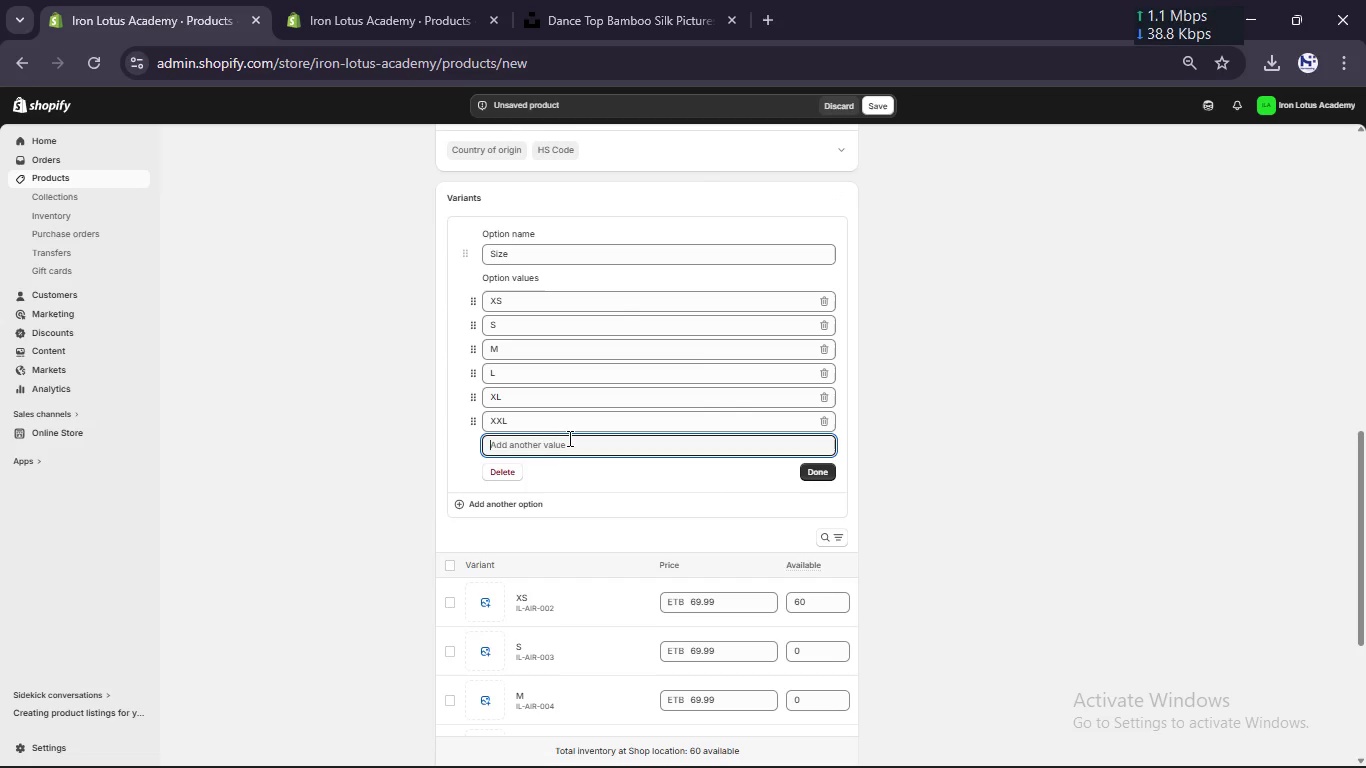 
left_click([824, 473])
 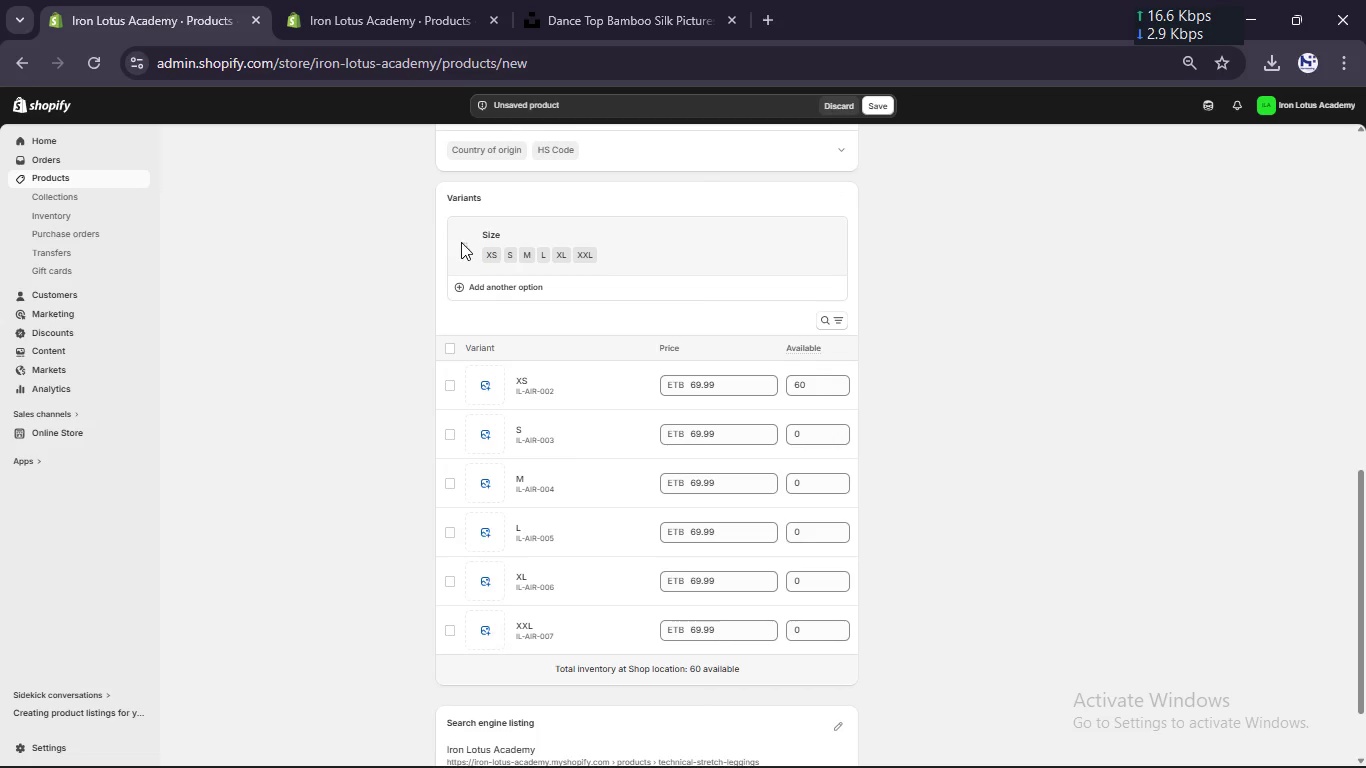 
left_click([475, 286])
 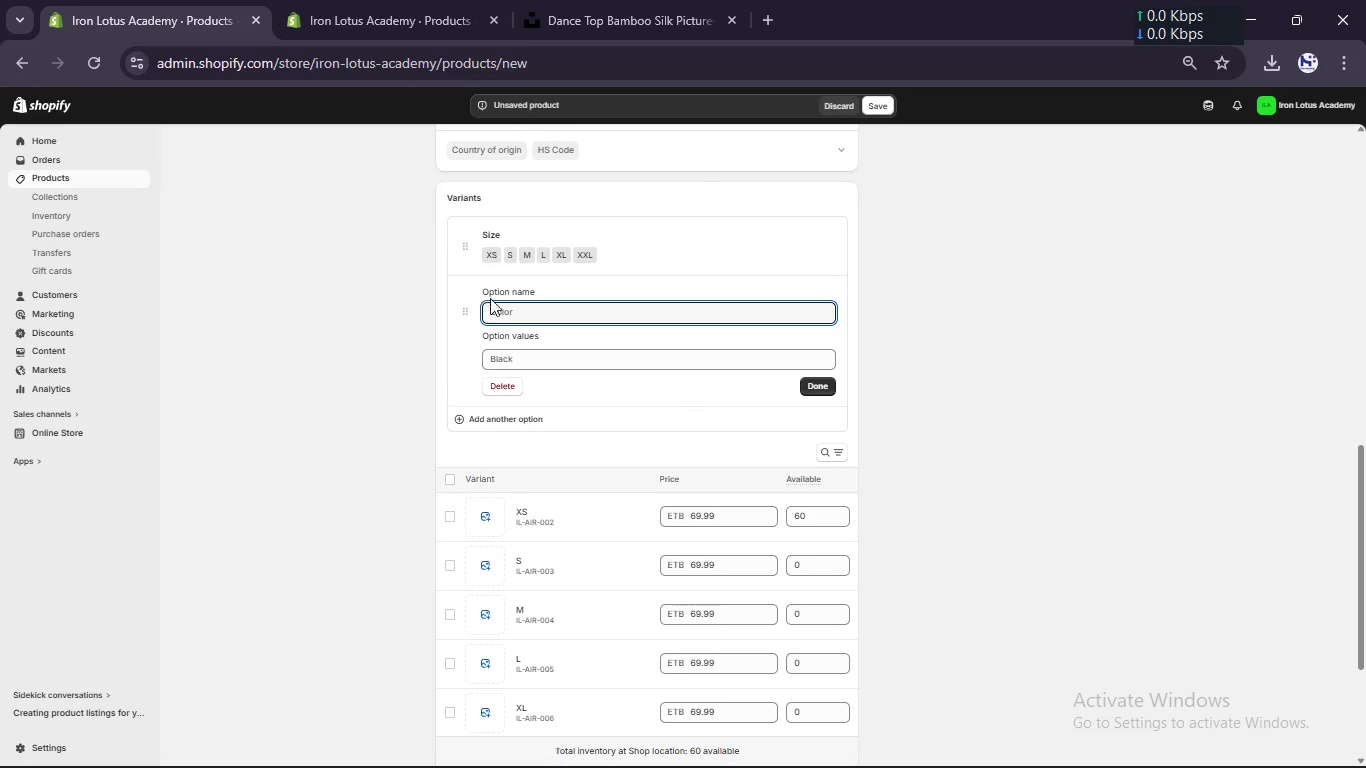 
left_click([501, 307])
 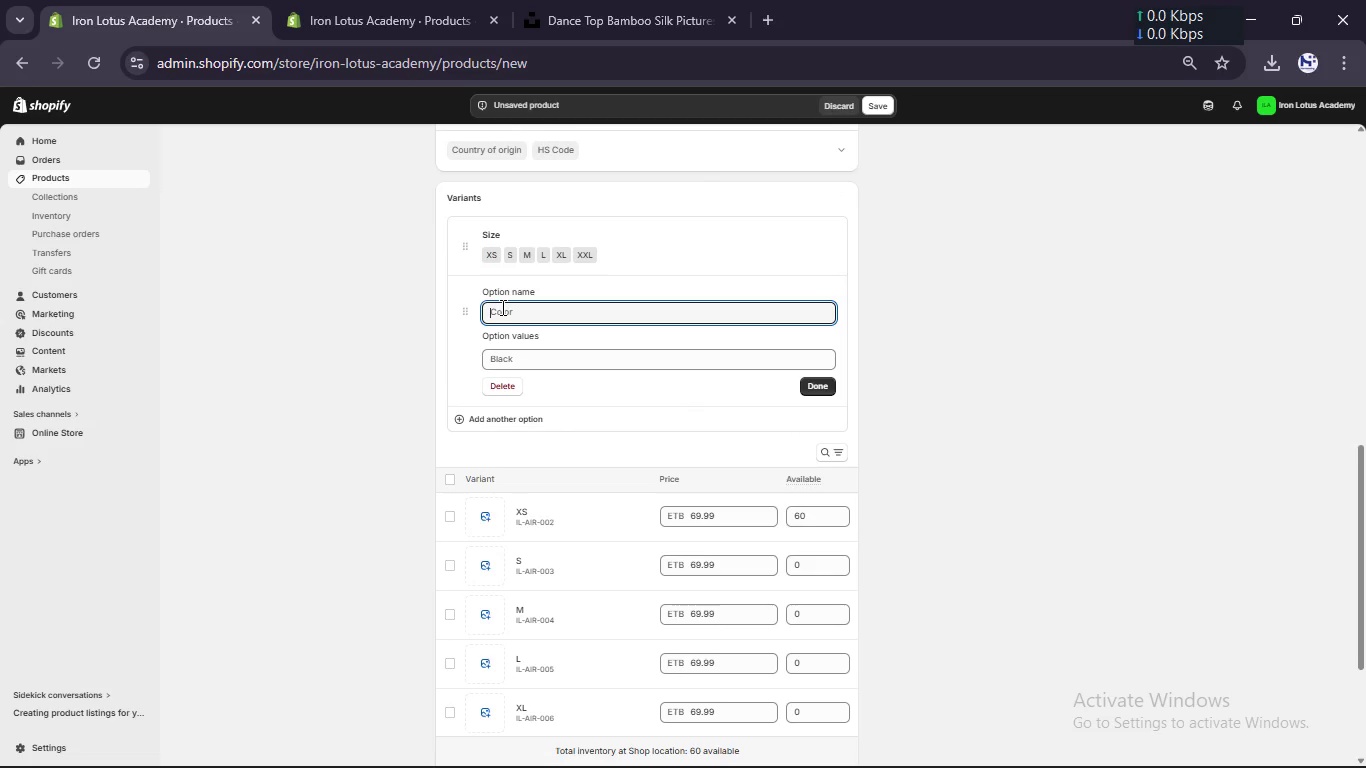 
type(L)
key(Backspace)
type(lOGO)
 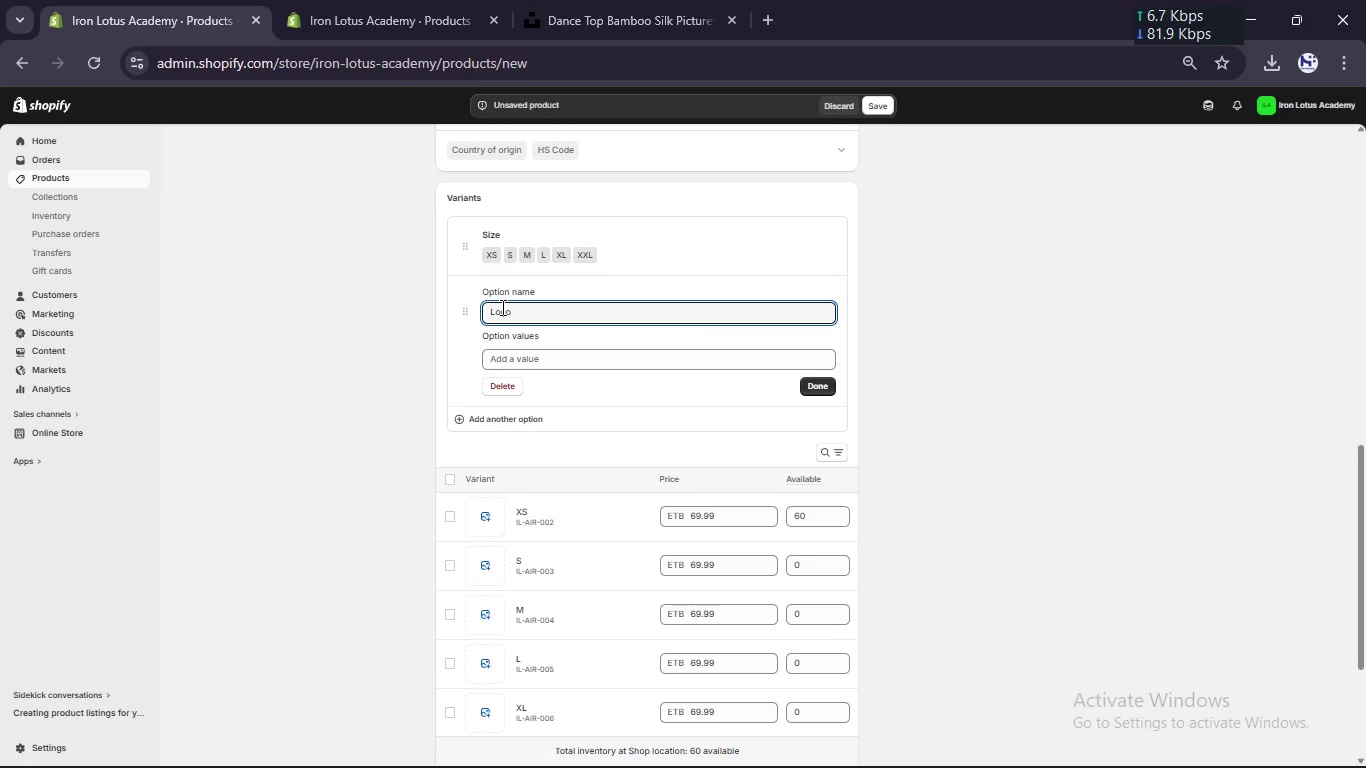 
key(Enter)
 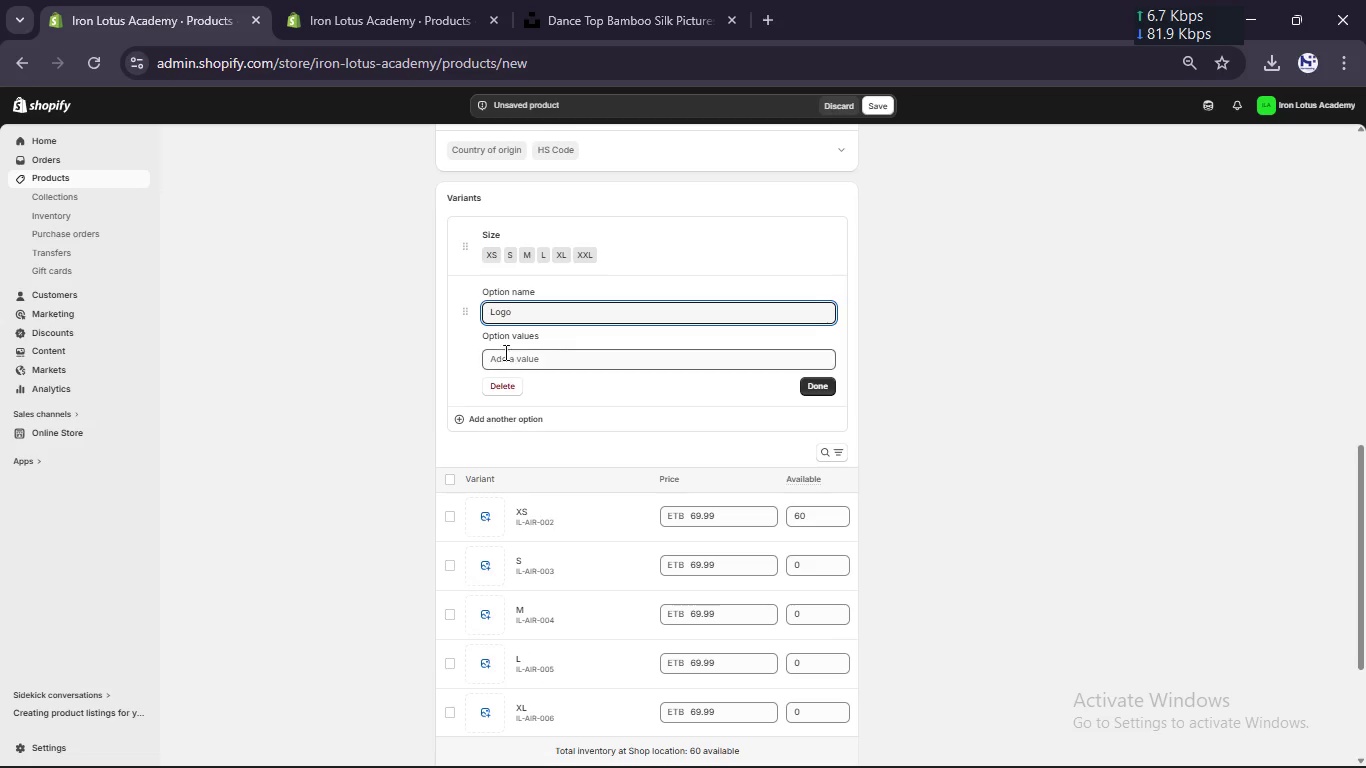 
left_click([504, 356])
 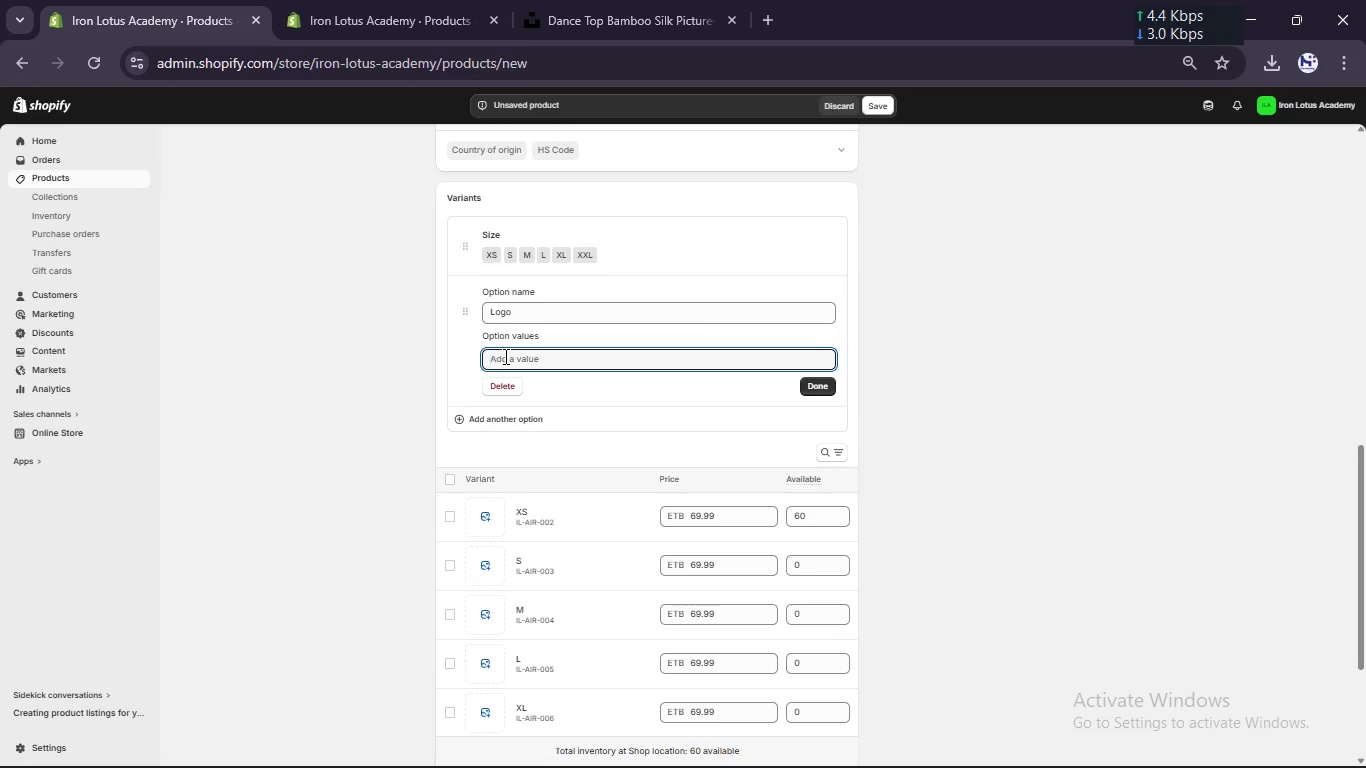 
type(Embroidrr)
key(Backspace)
type(e)
key(Backspace)
key(Backspace)
type(ered Lotus)
 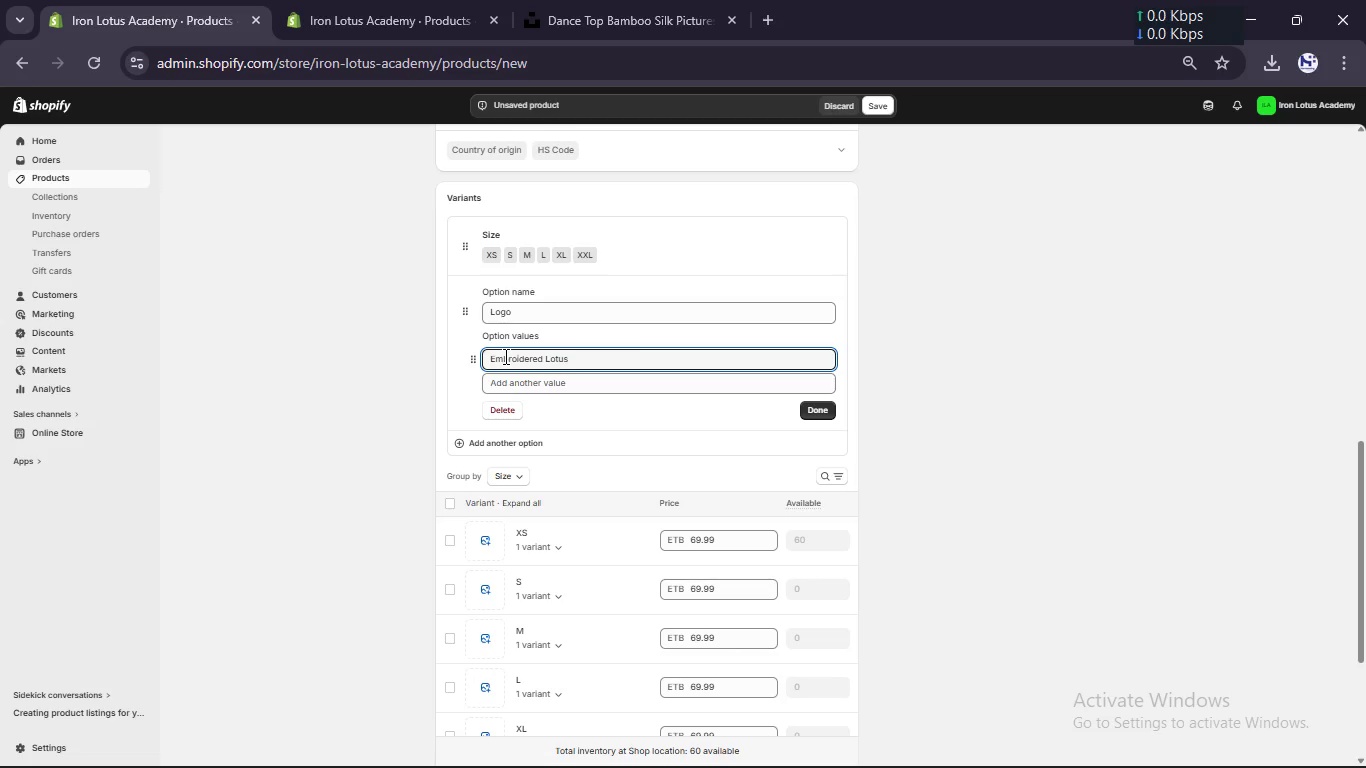 
key(Enter)
 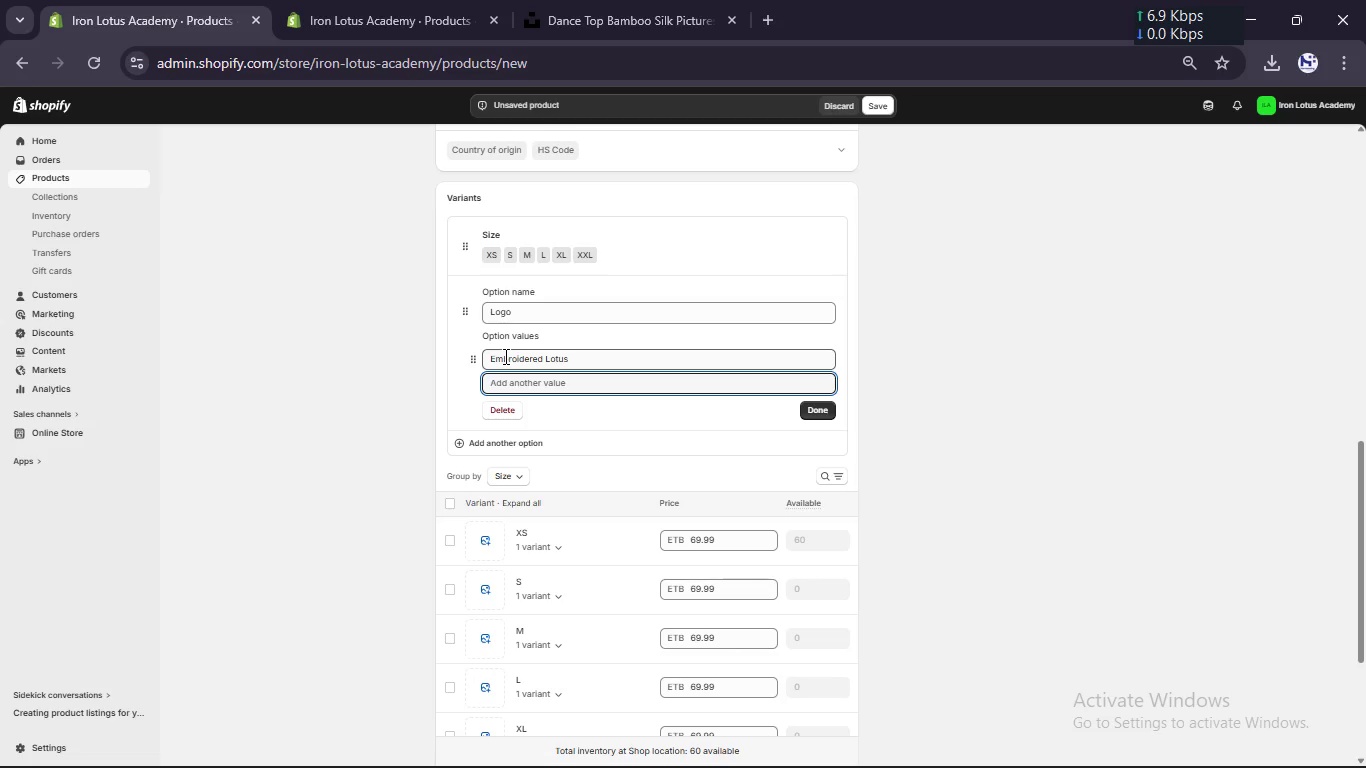 
type(PRInted Crane)
 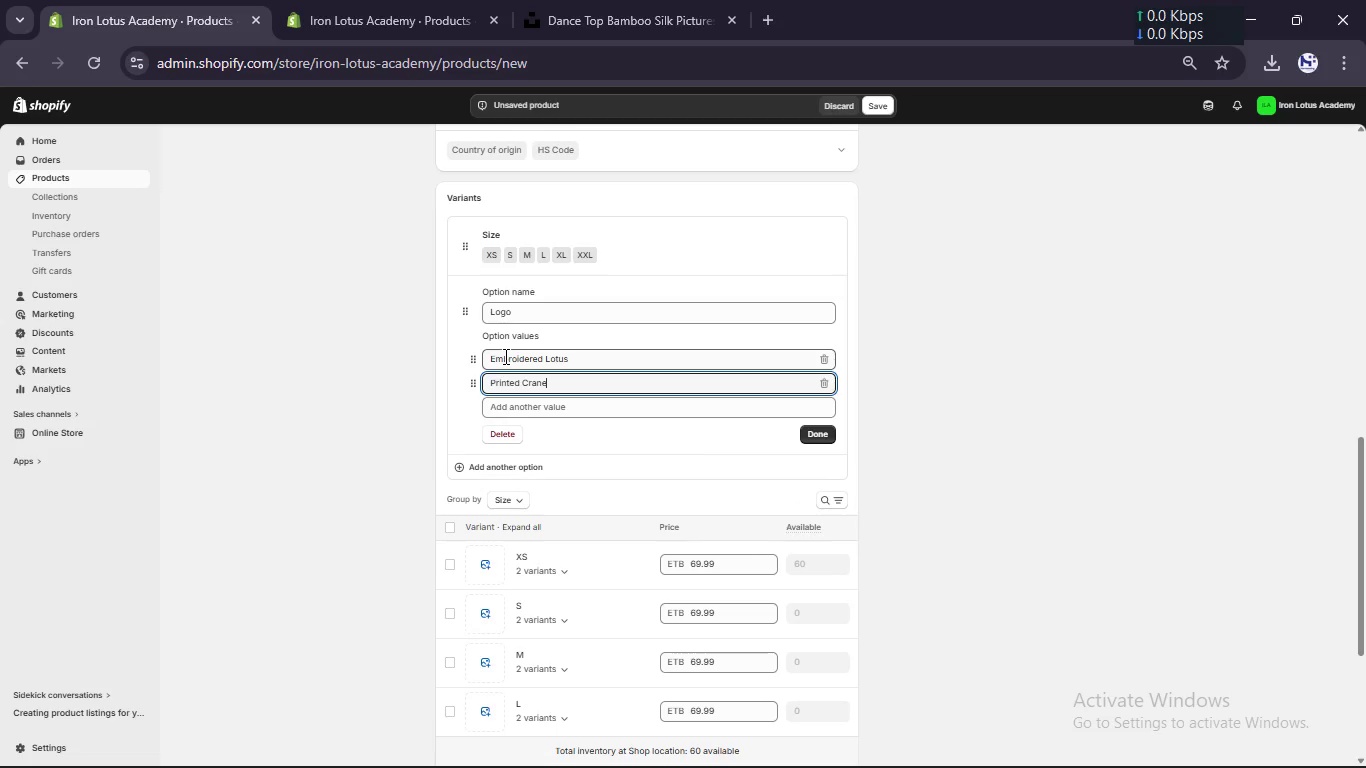 
left_click([821, 435])
 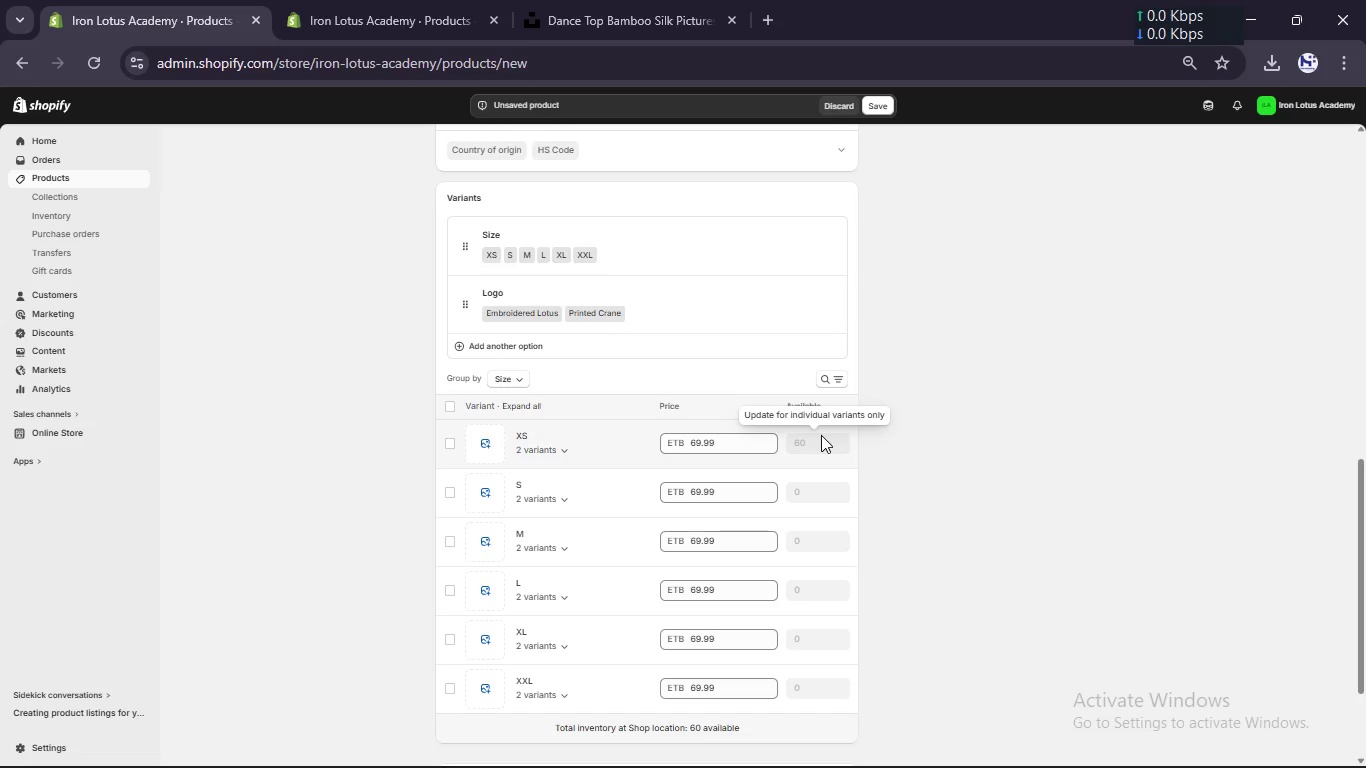 
left_click([821, 435])
 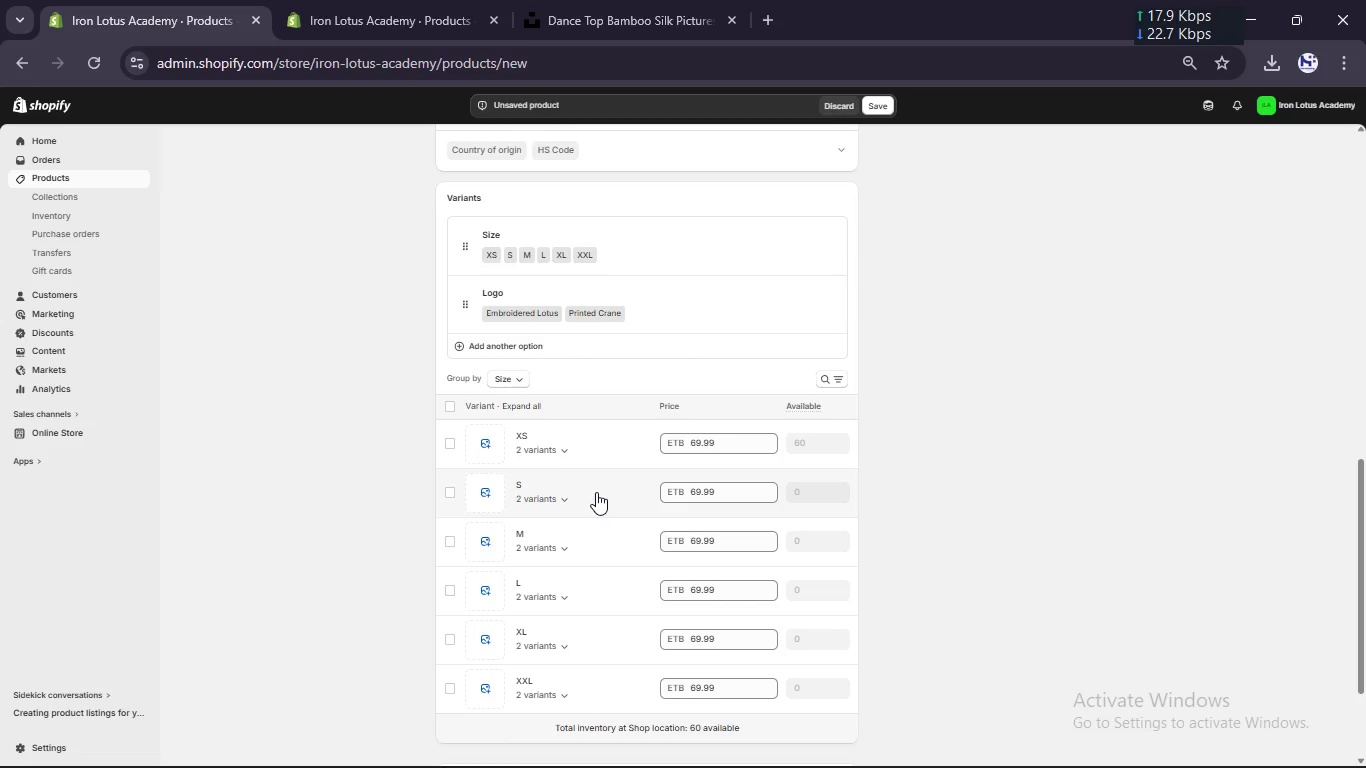 
left_click([563, 453])
 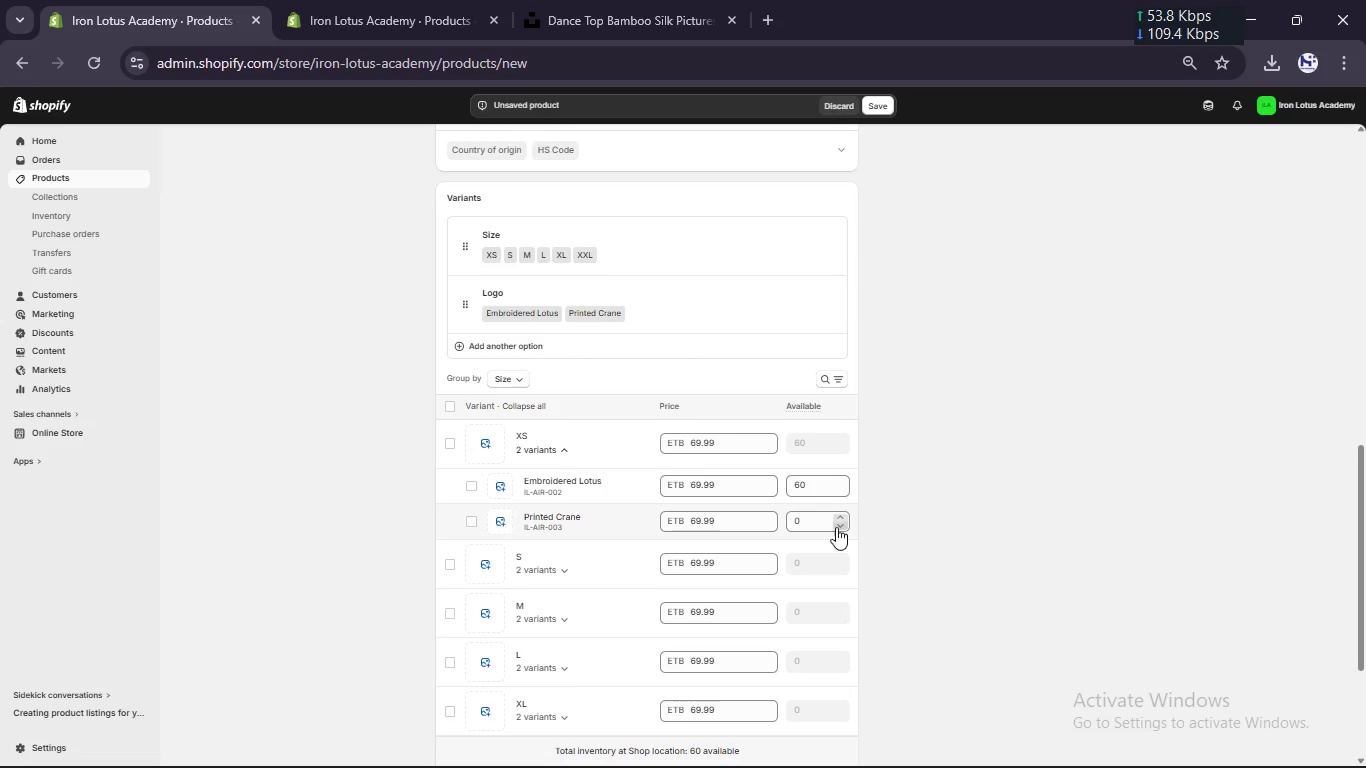 
left_click([820, 523])
 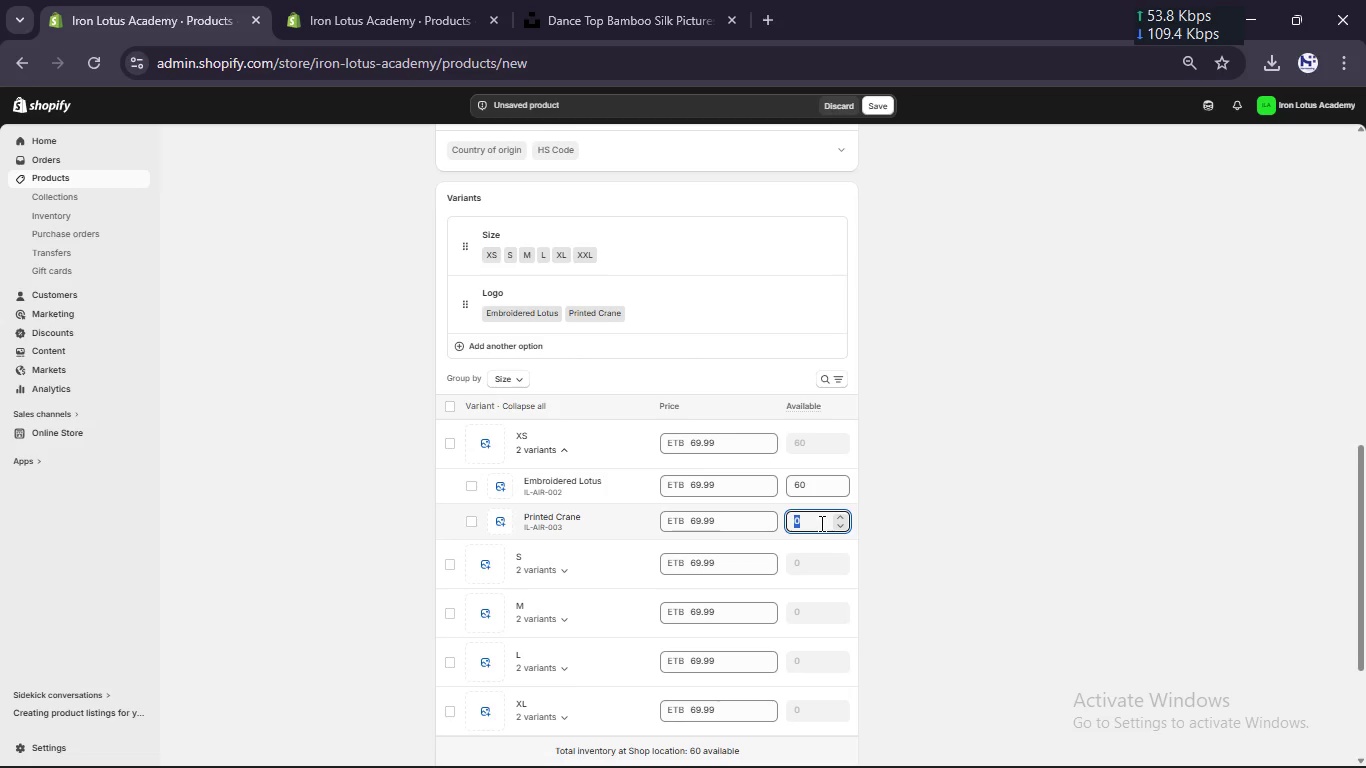 
key(Numpad1)
 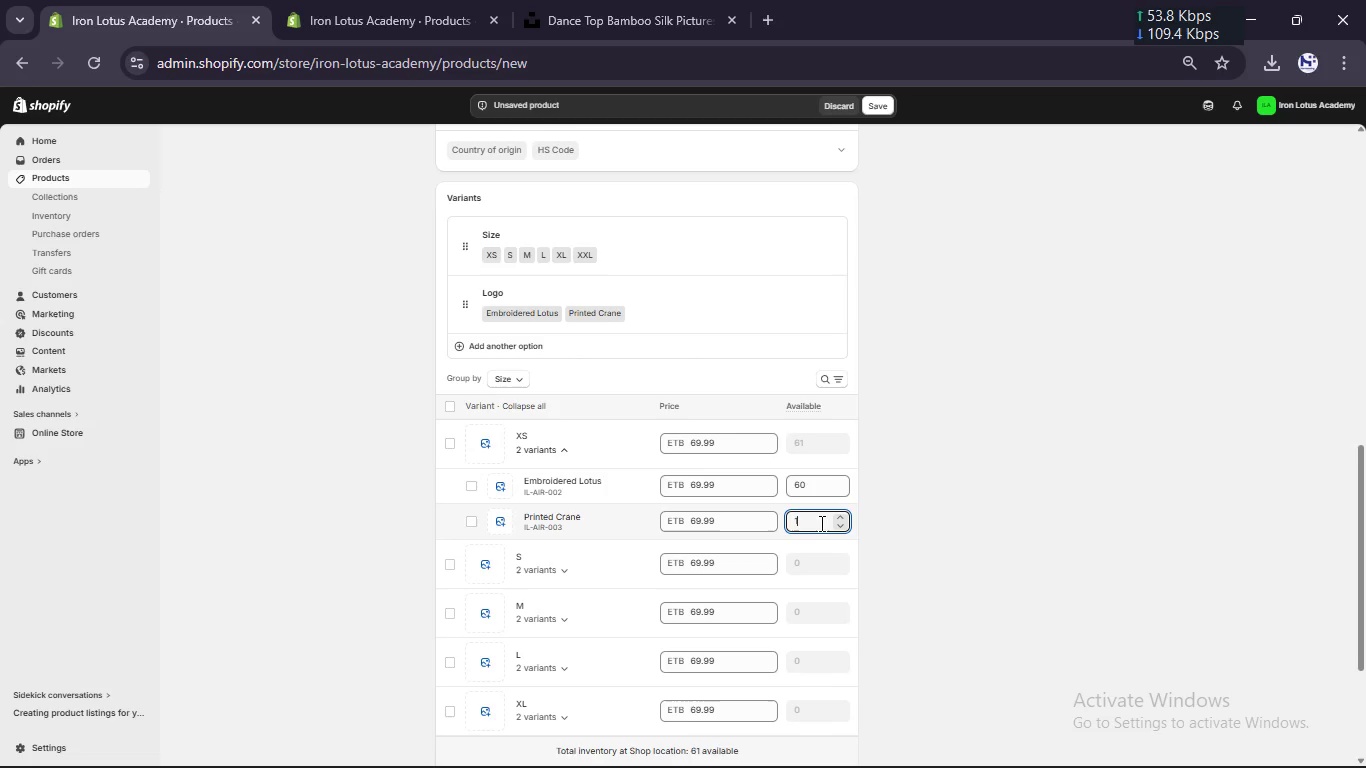 
key(Numpad5)
 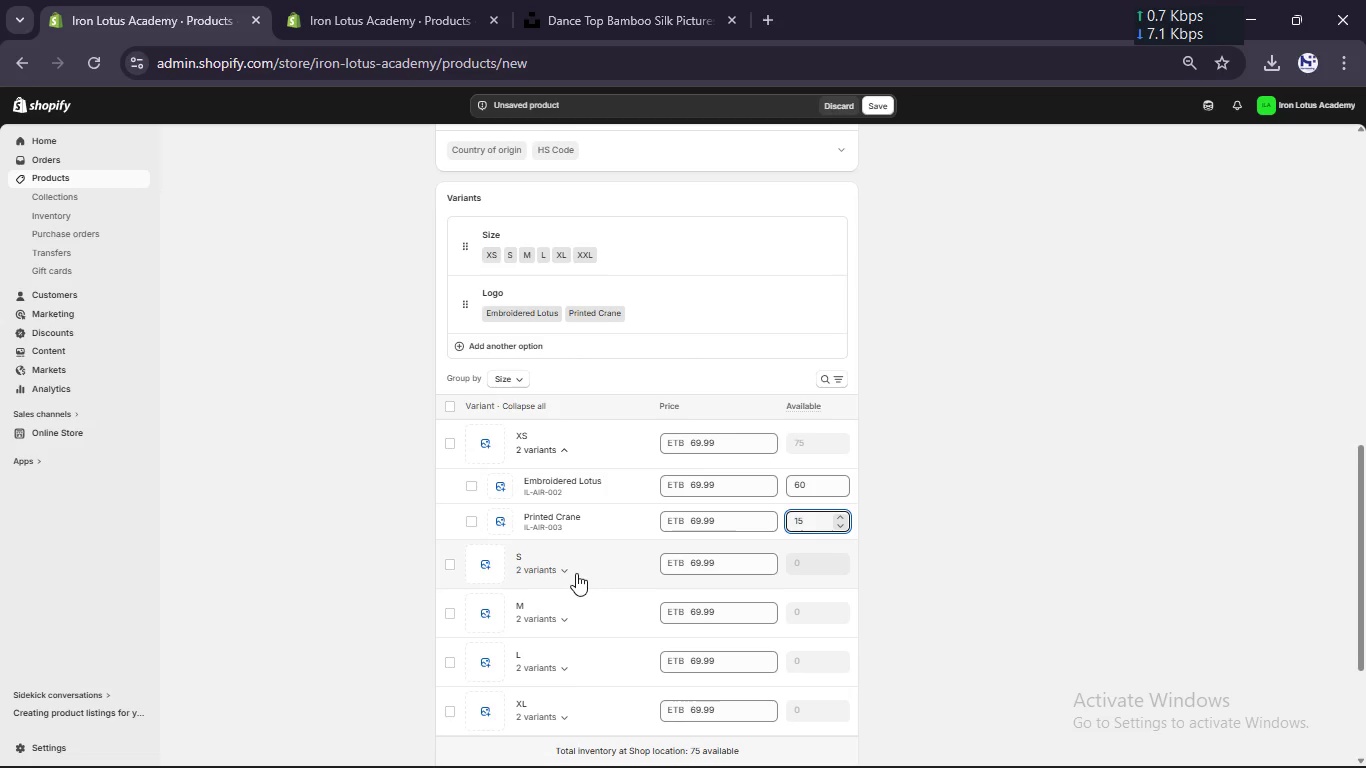 
left_click([567, 574])
 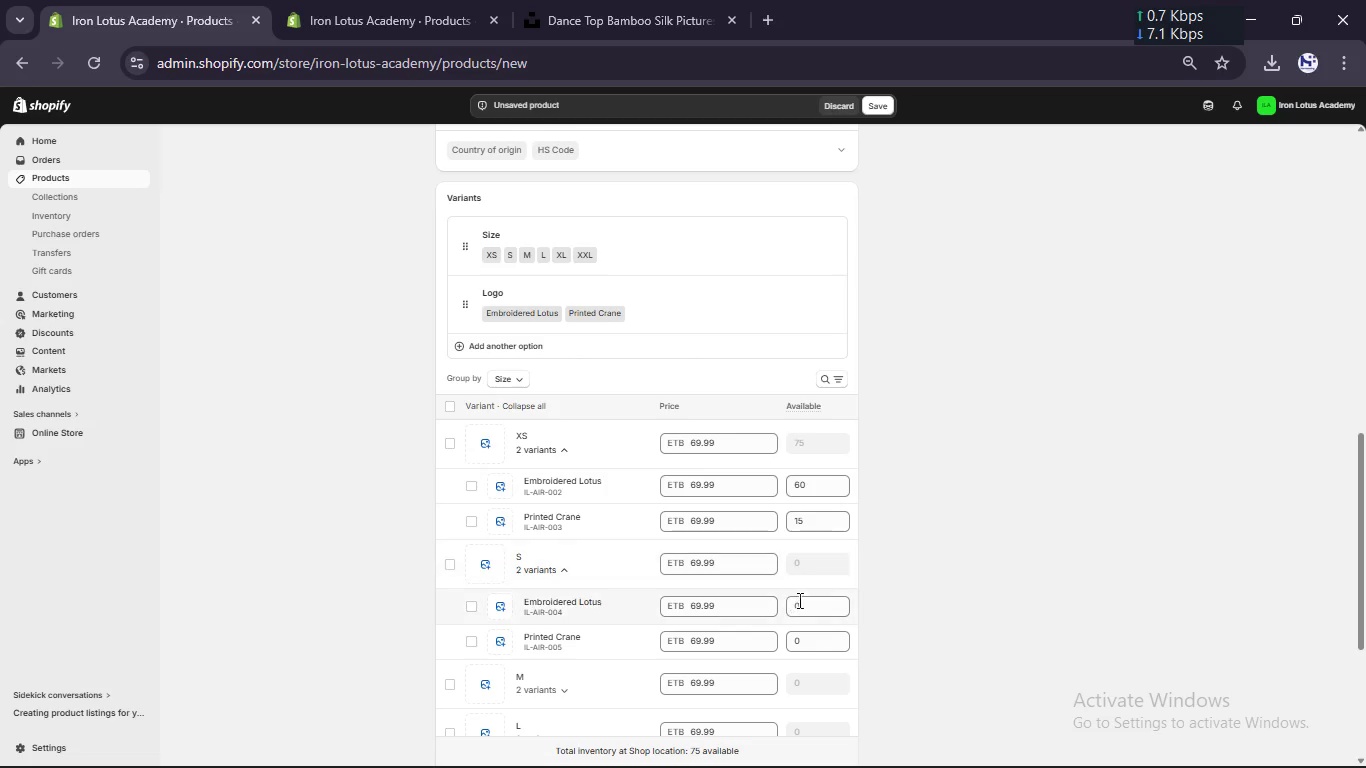 
left_click([801, 607])
 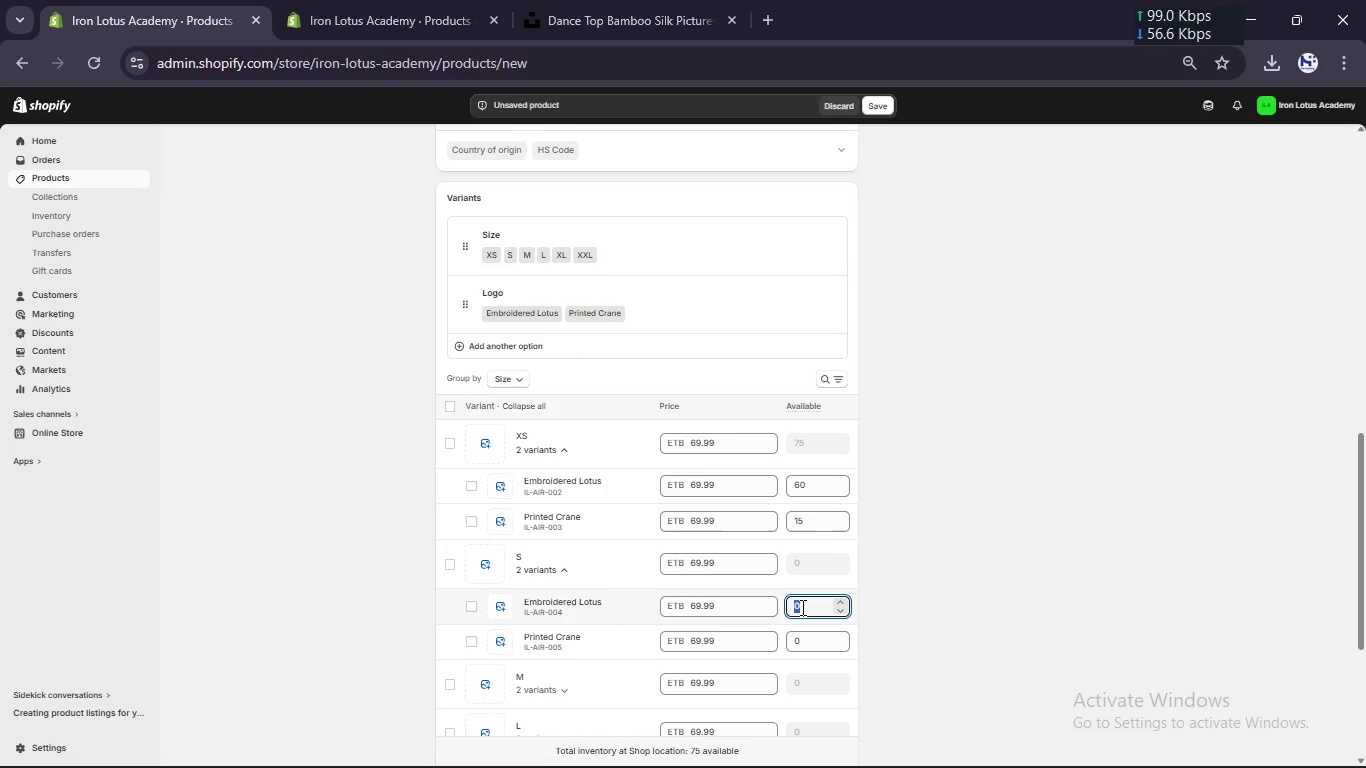 
key(Numpad2)
 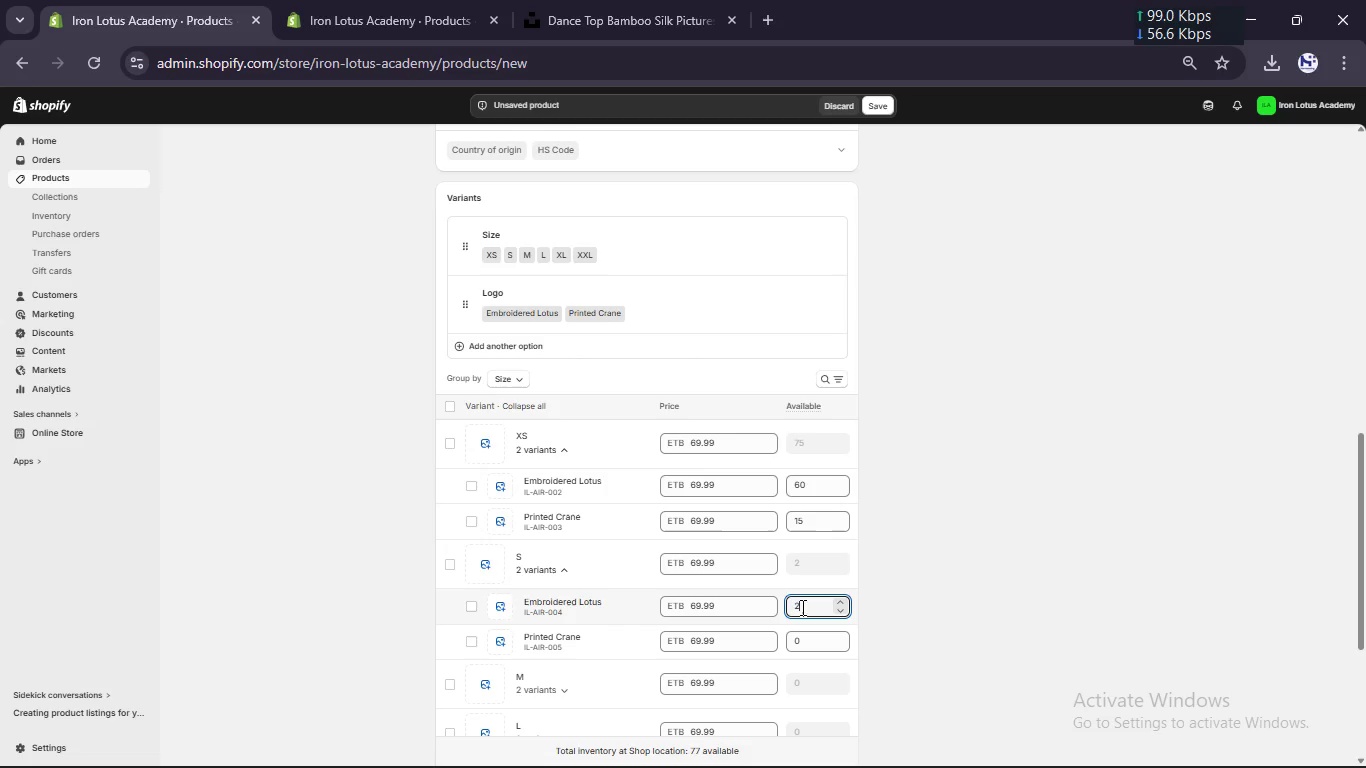 
key(Numpad0)
 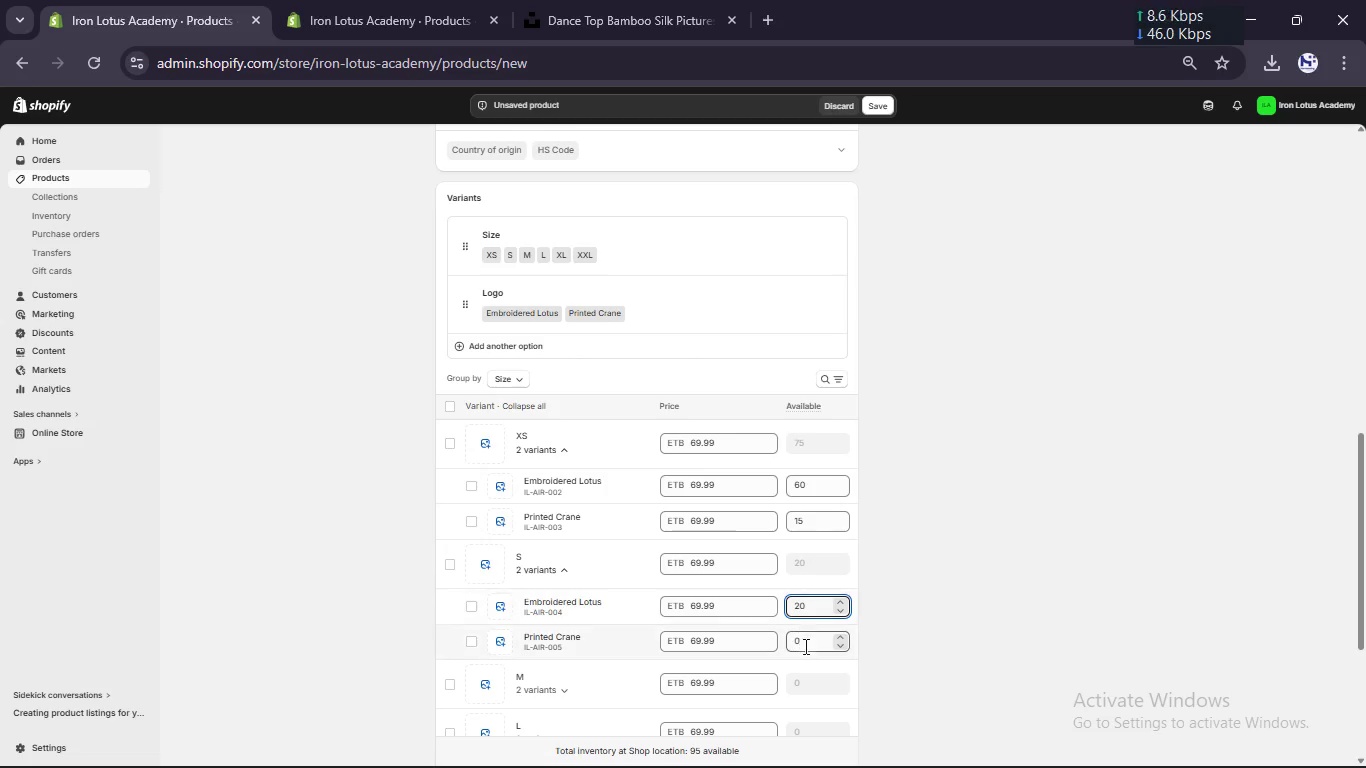 
left_click([805, 650])
 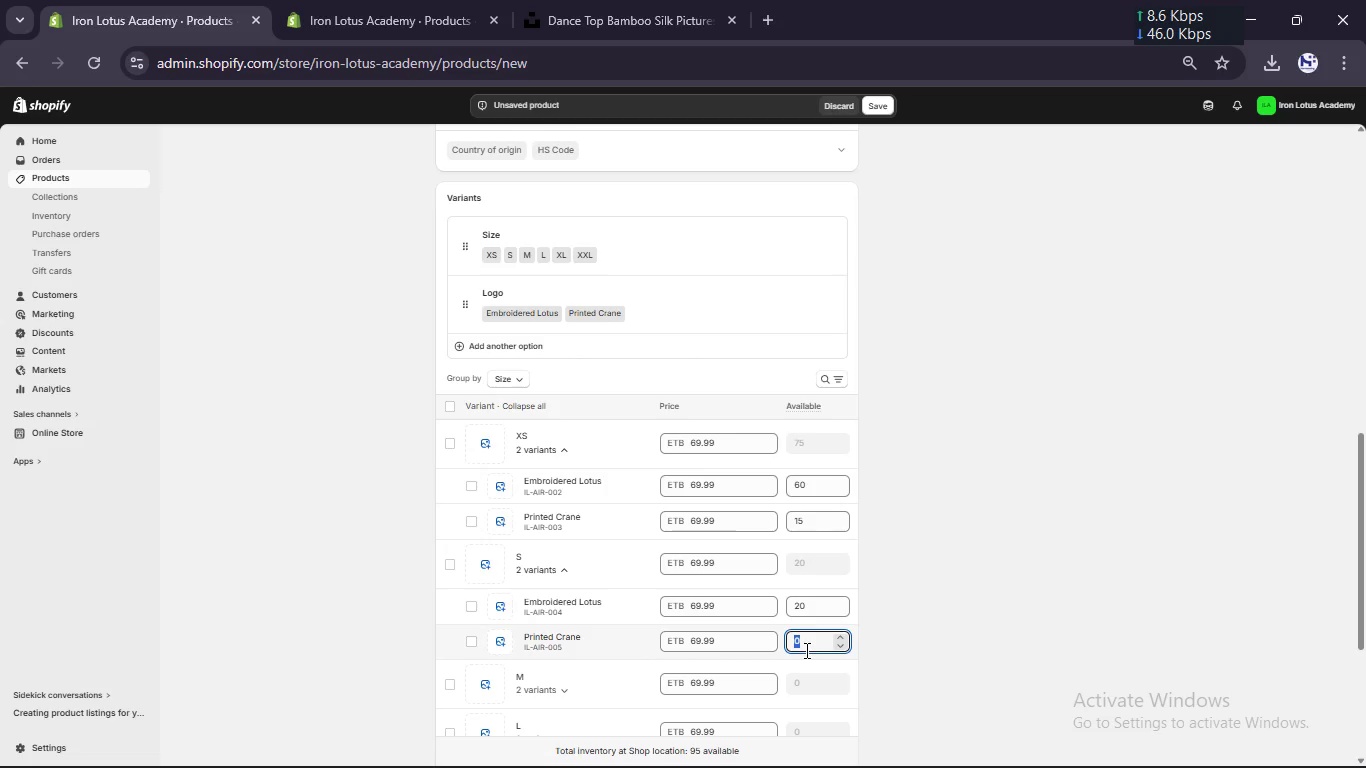 
key(Numpad2)
 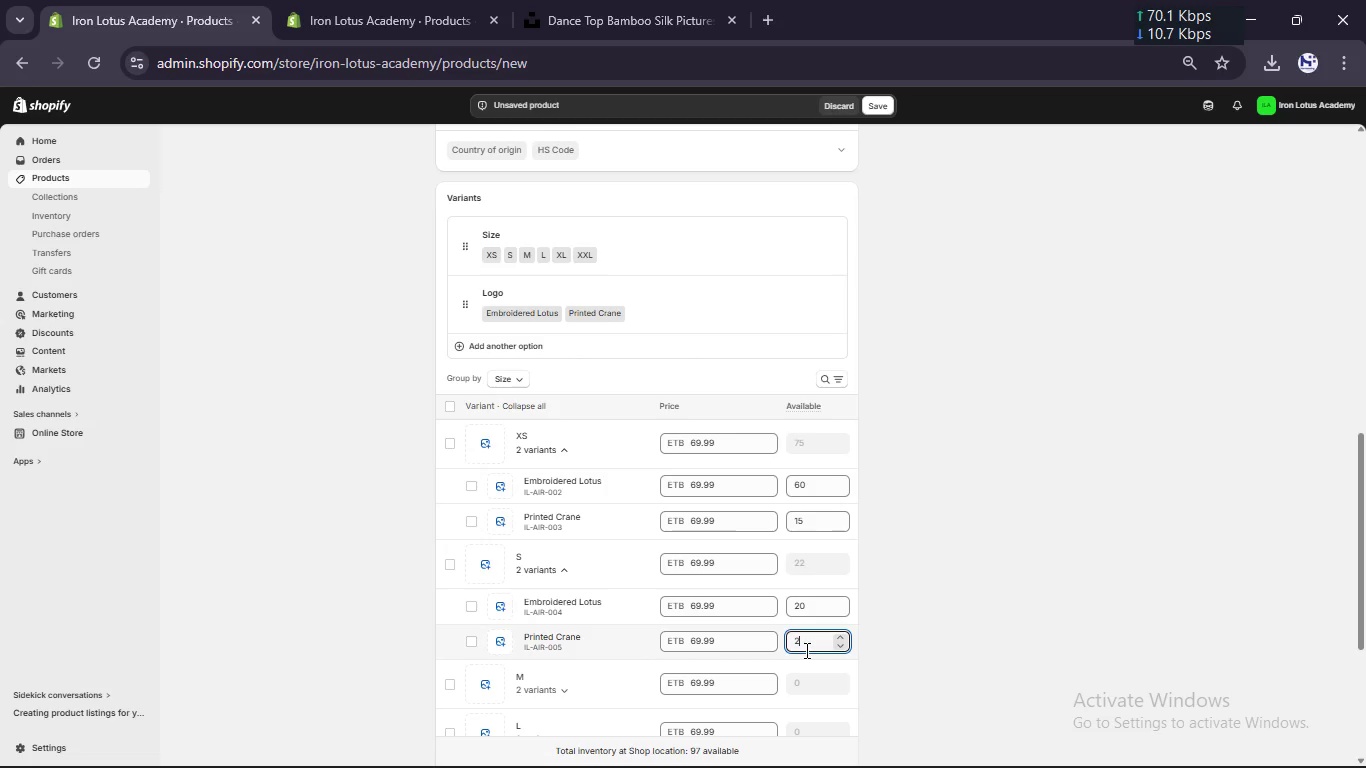 
key(Numpad5)
 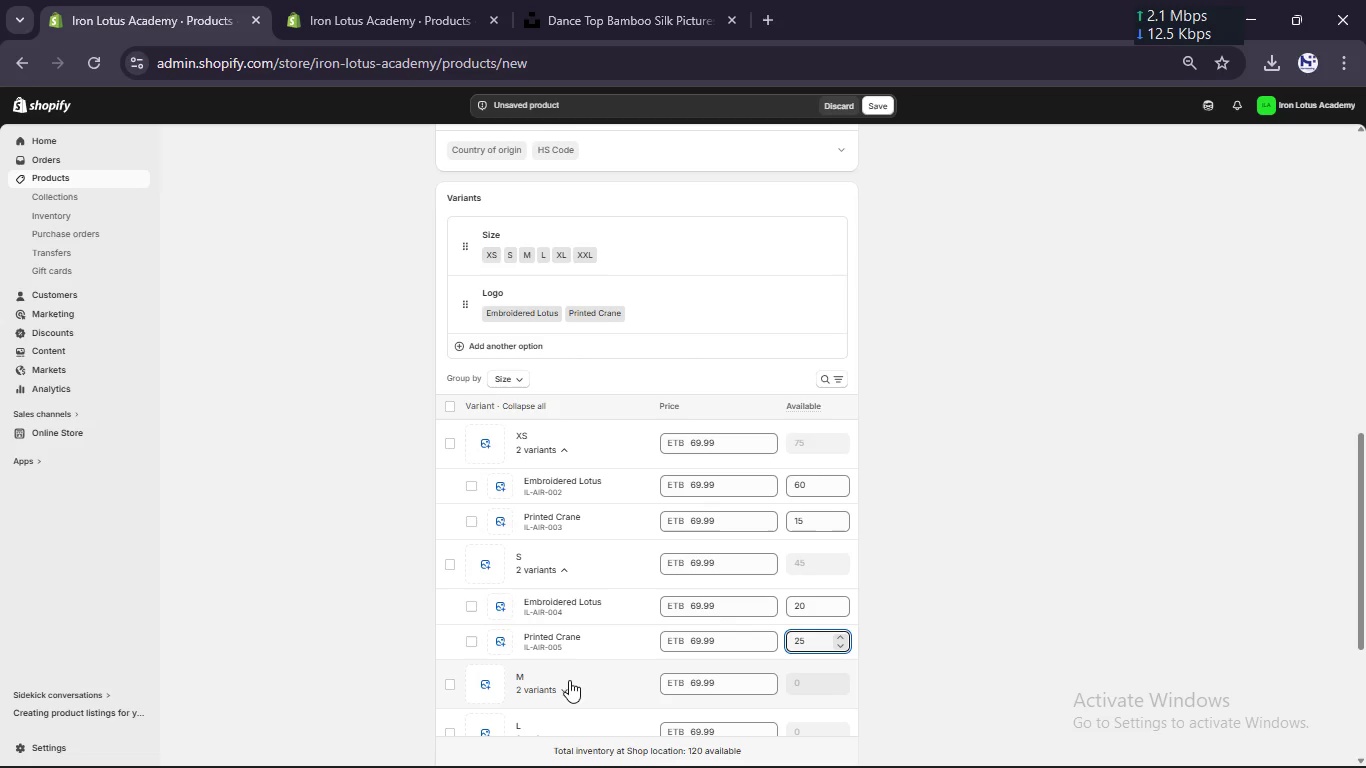 
left_click([562, 683])
 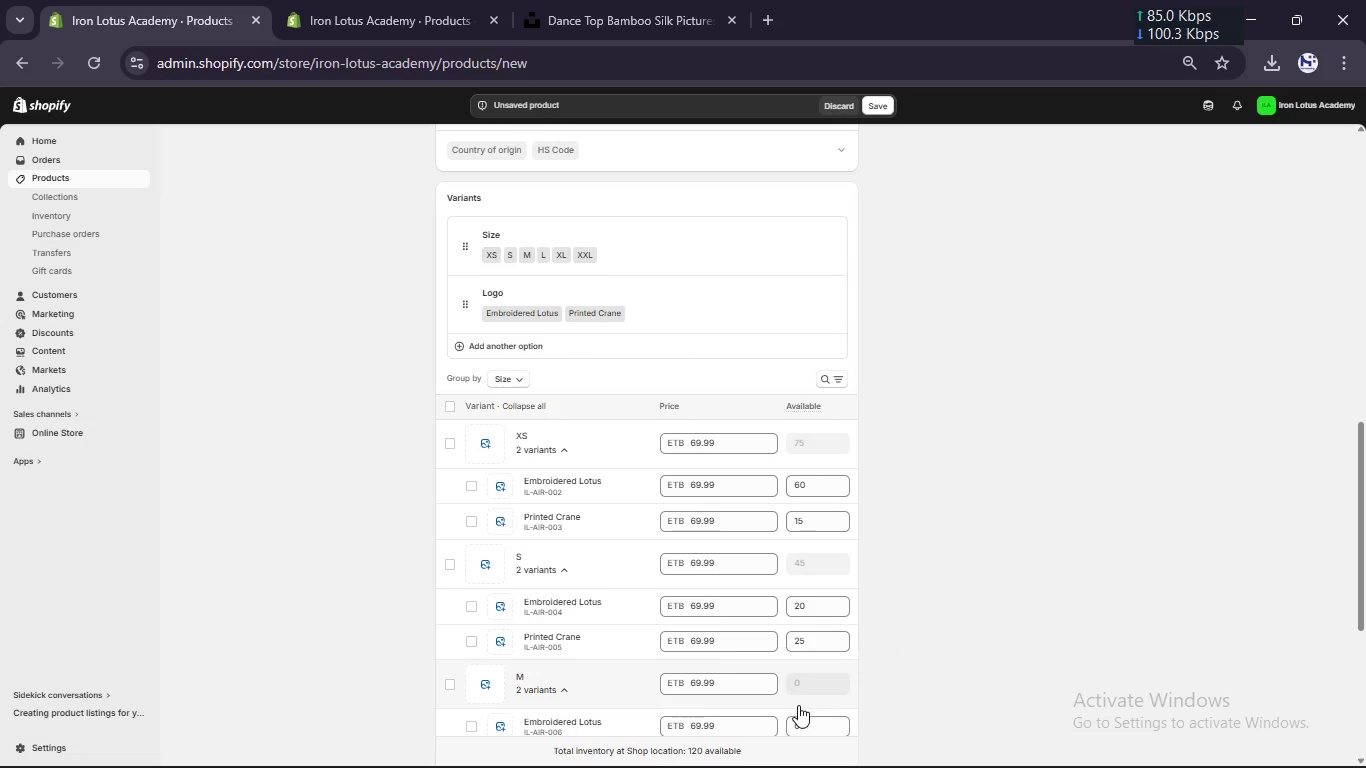 
scroll: coordinate [798, 706], scroll_direction: down, amount: 1.0
 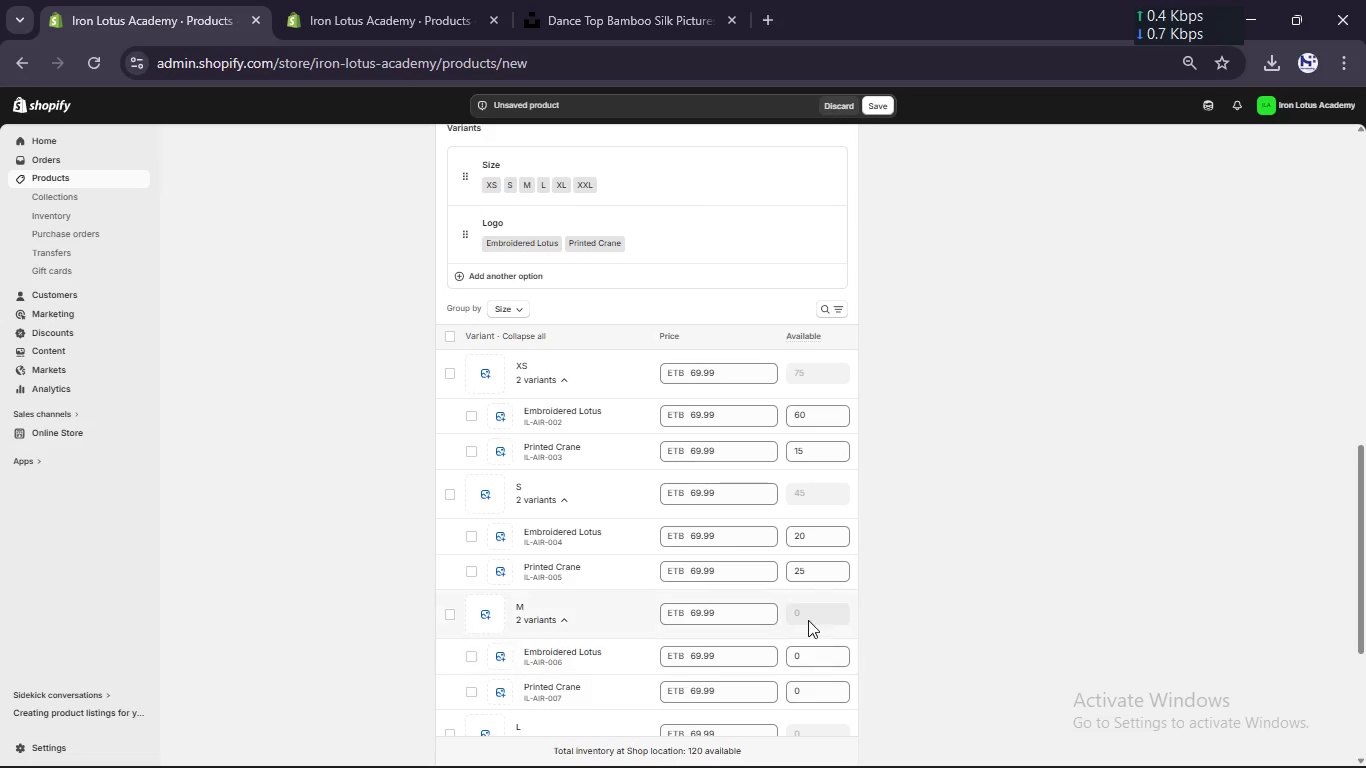 
left_click([808, 614])
 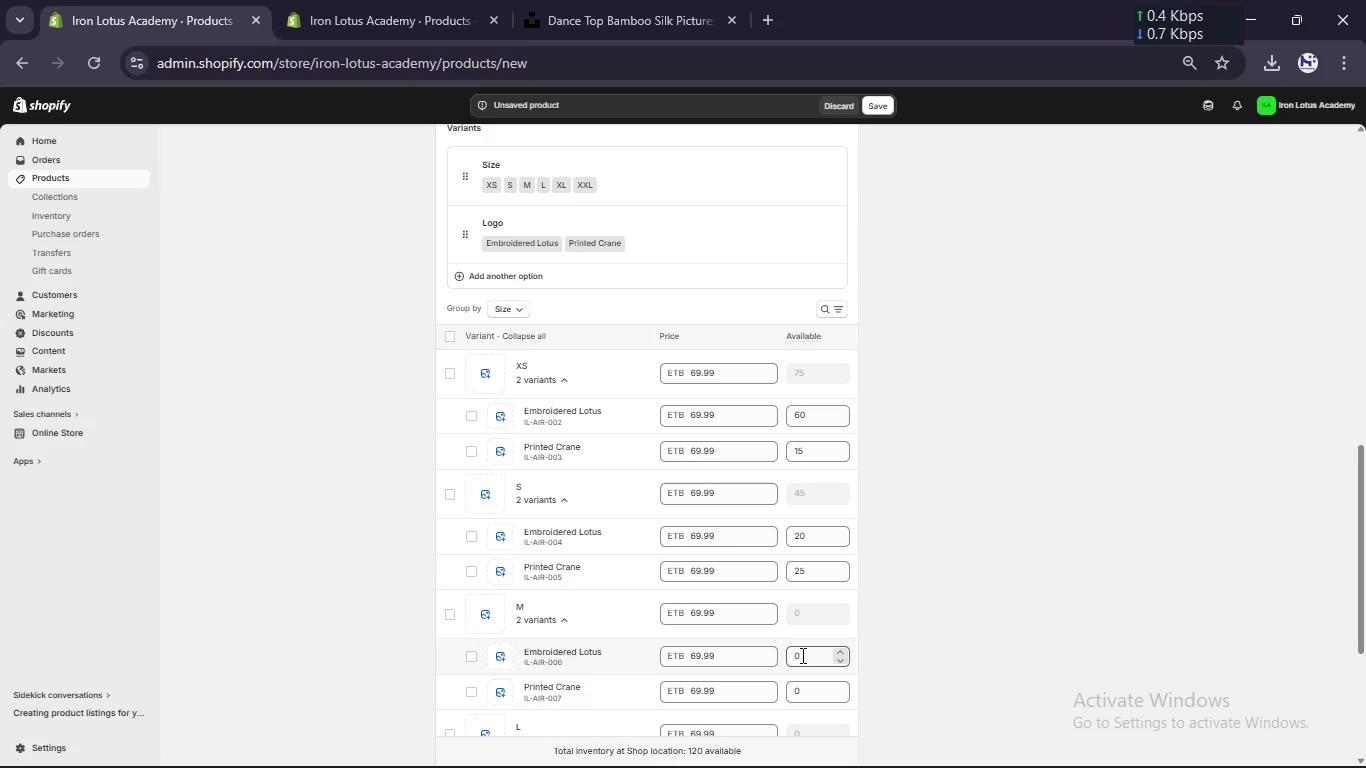 
left_click([801, 655])
 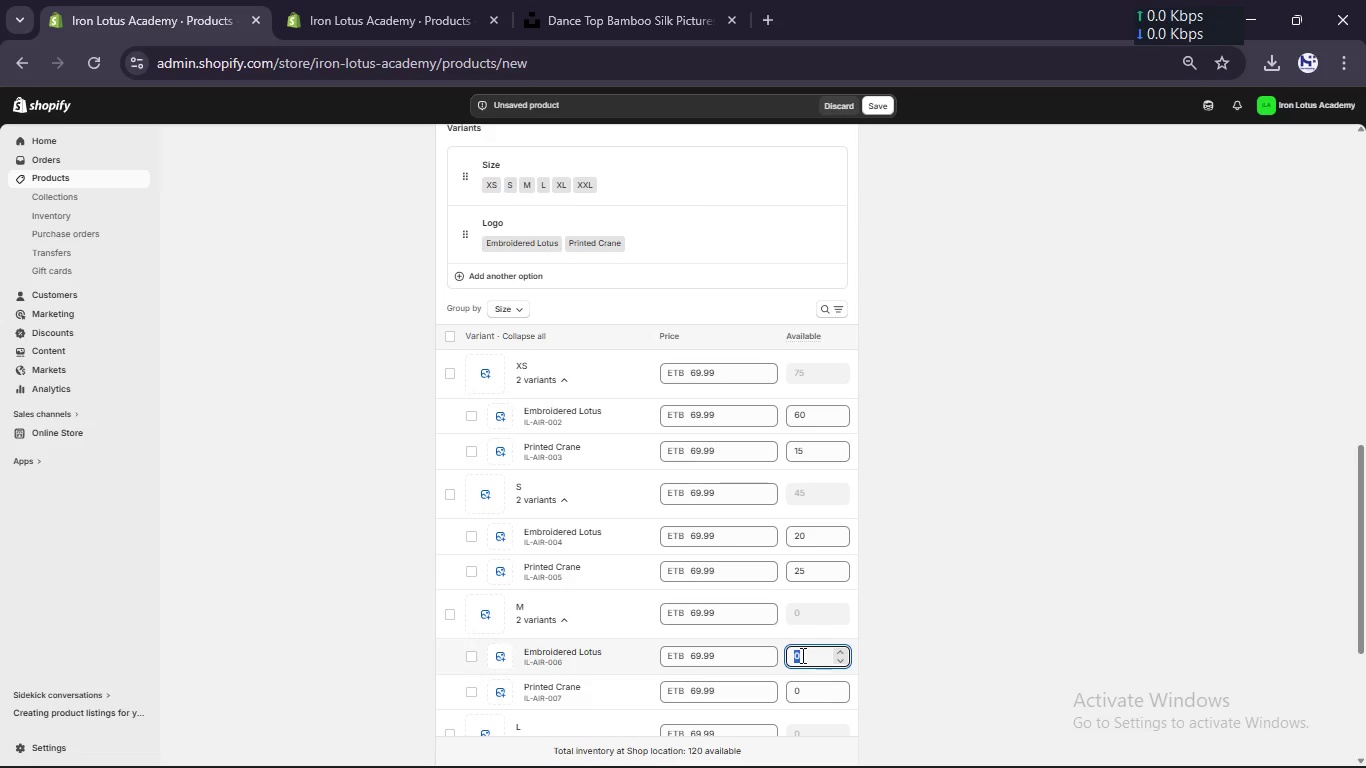 
hold_key(key=Numpad2, duration=0.36)
 